 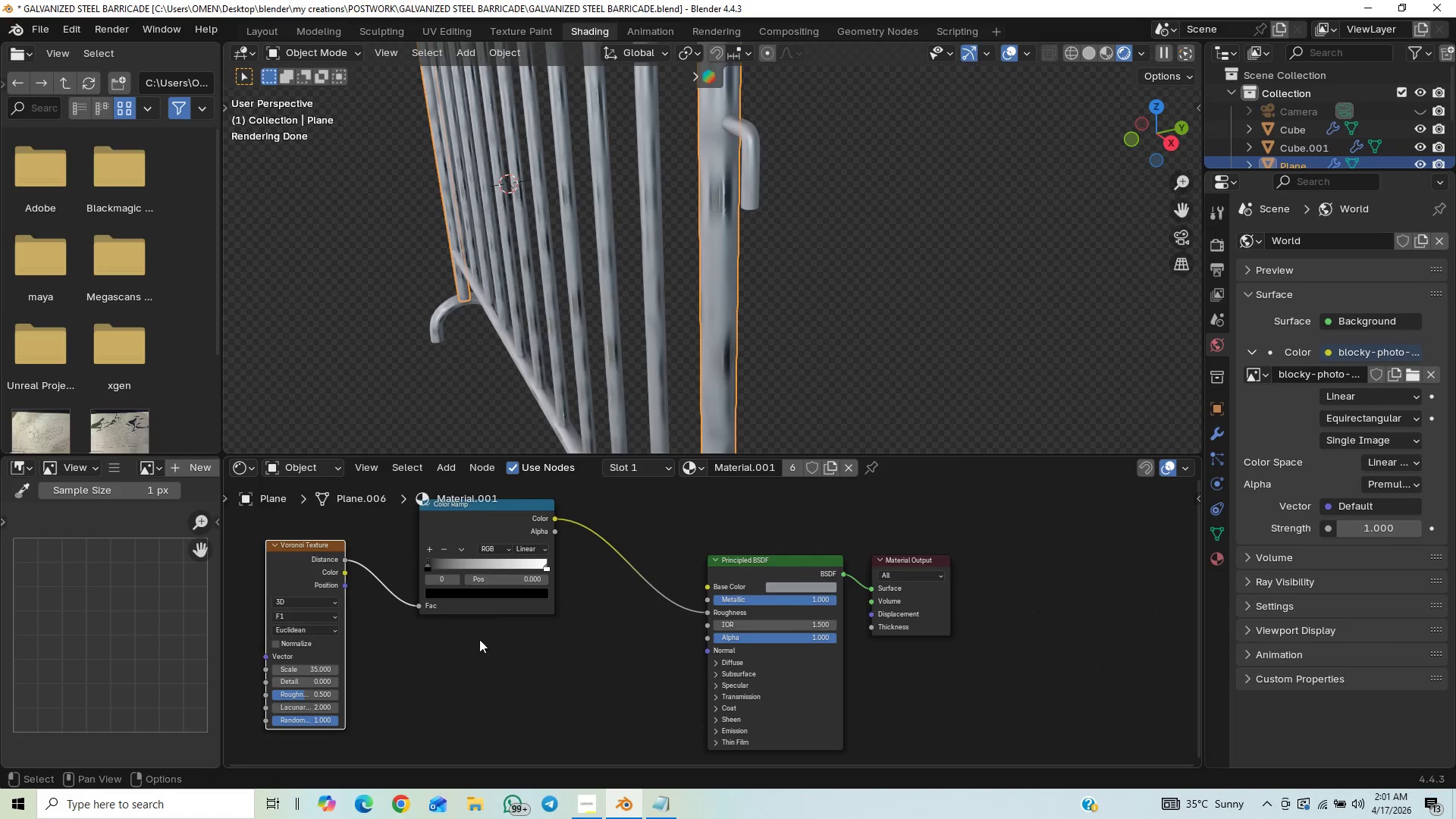 
hold_key(key=ShiftLeft, duration=1.31)
 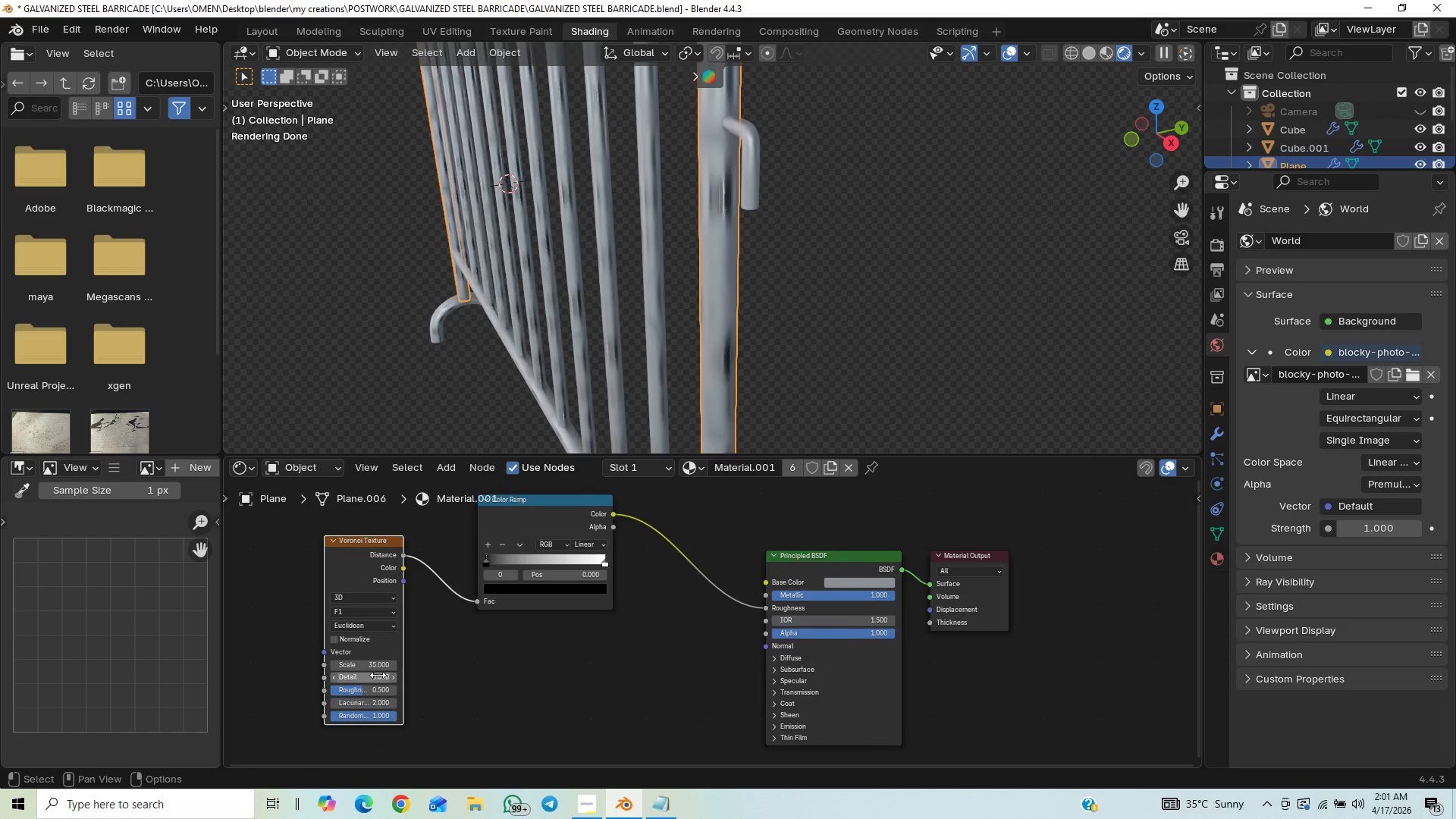 
left_click([374, 679])
 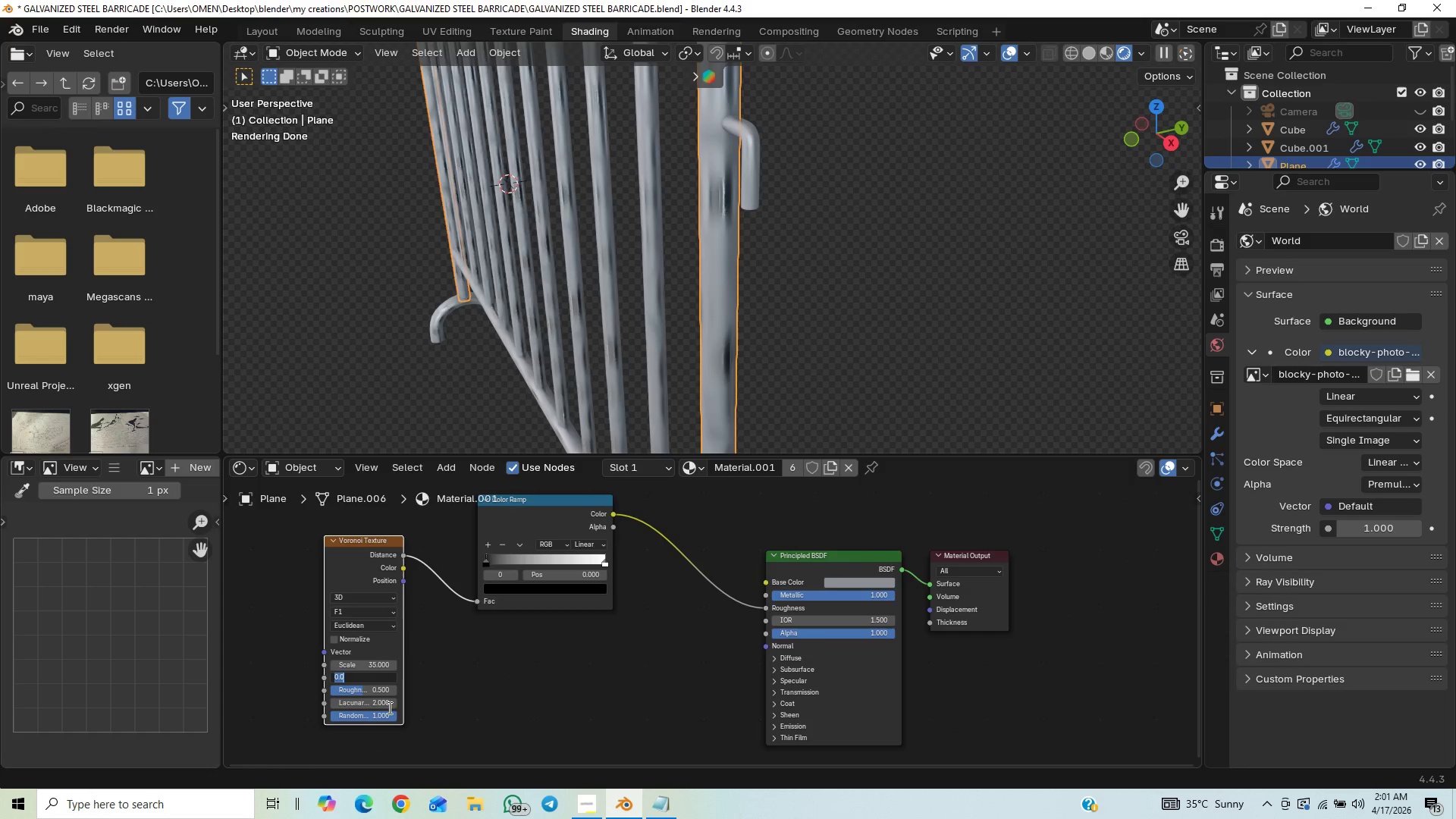 
key(5)
 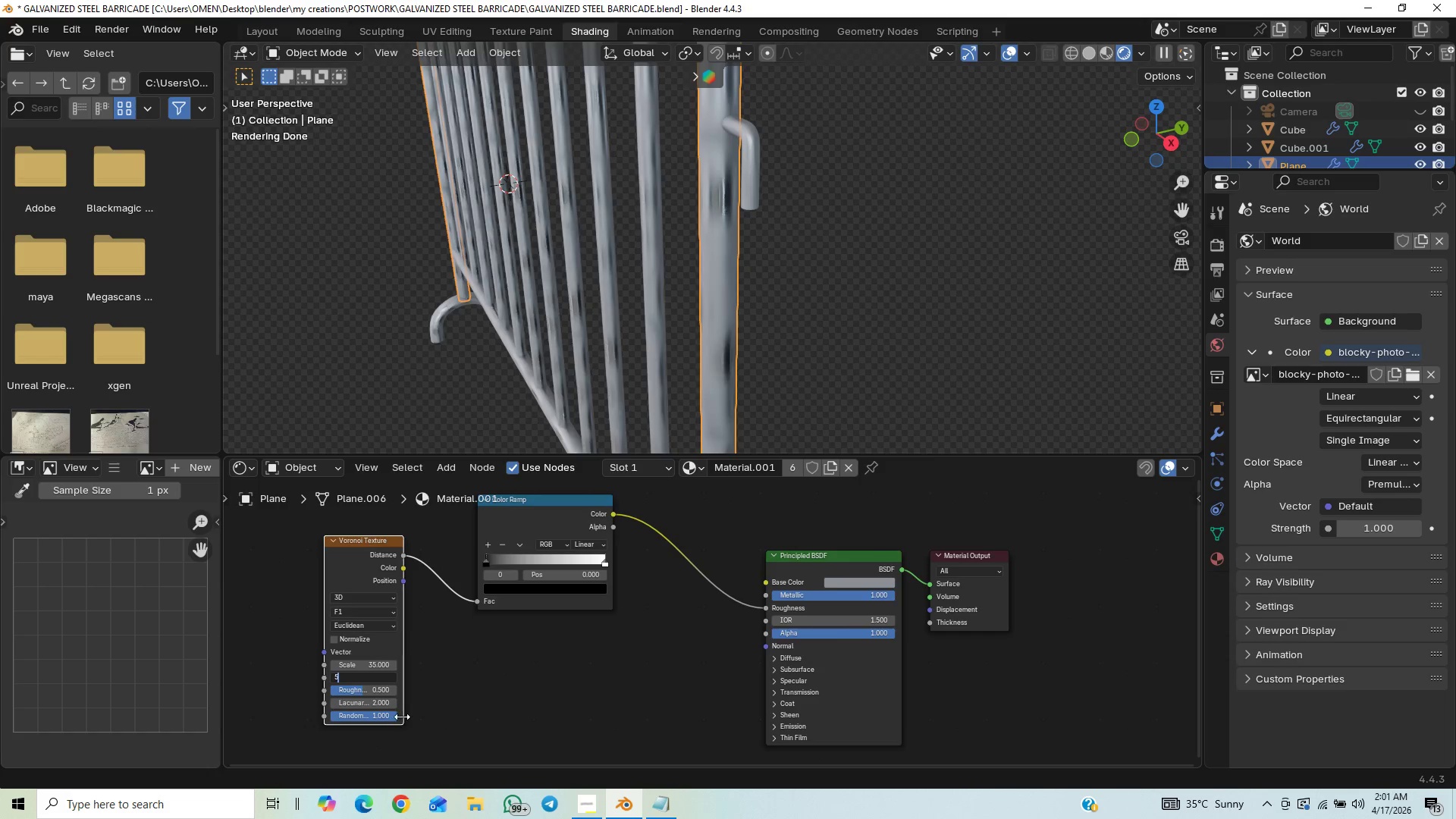 
key(Enter)
 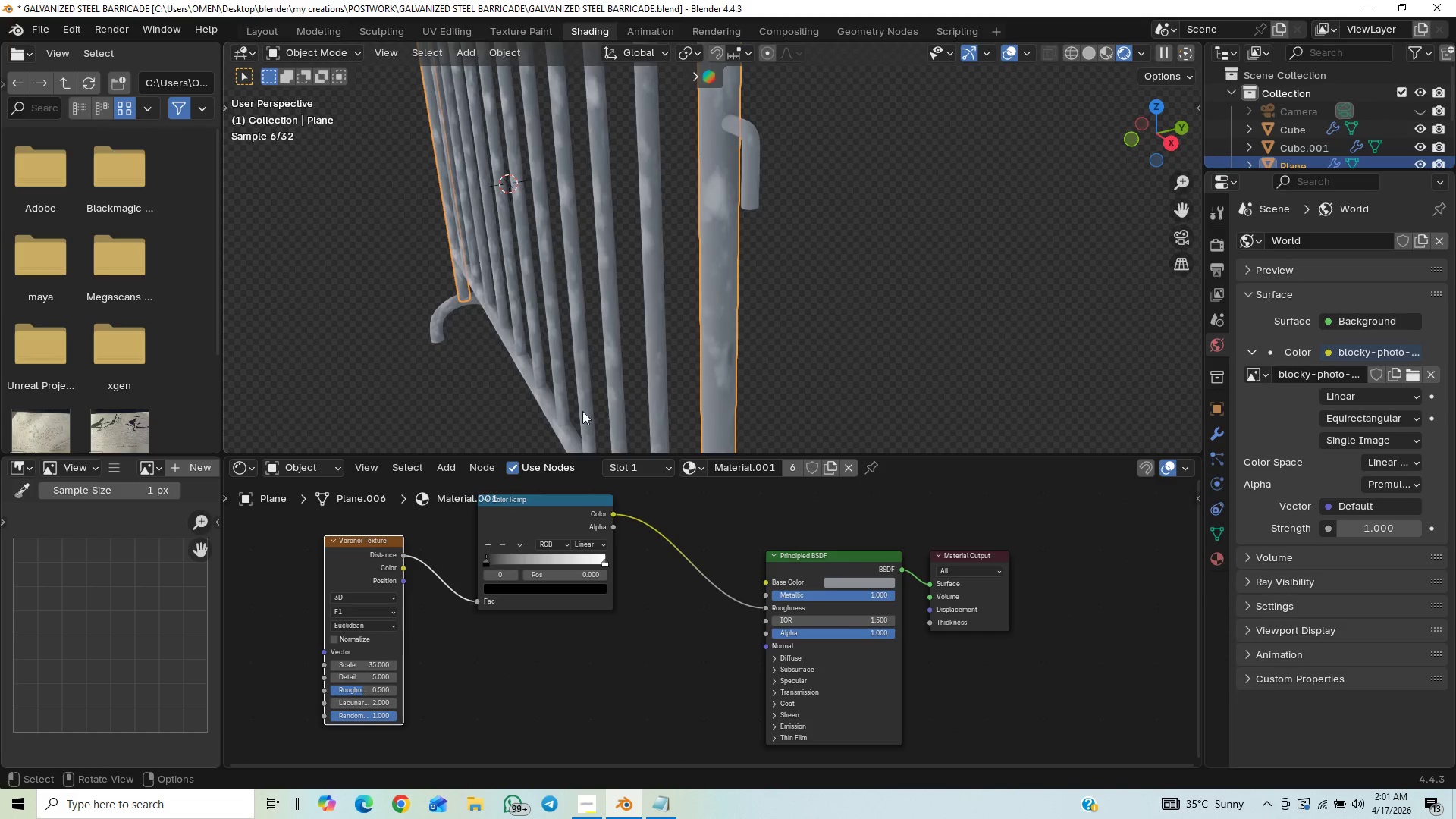 
hold_key(key=ShiftLeft, duration=0.61)
 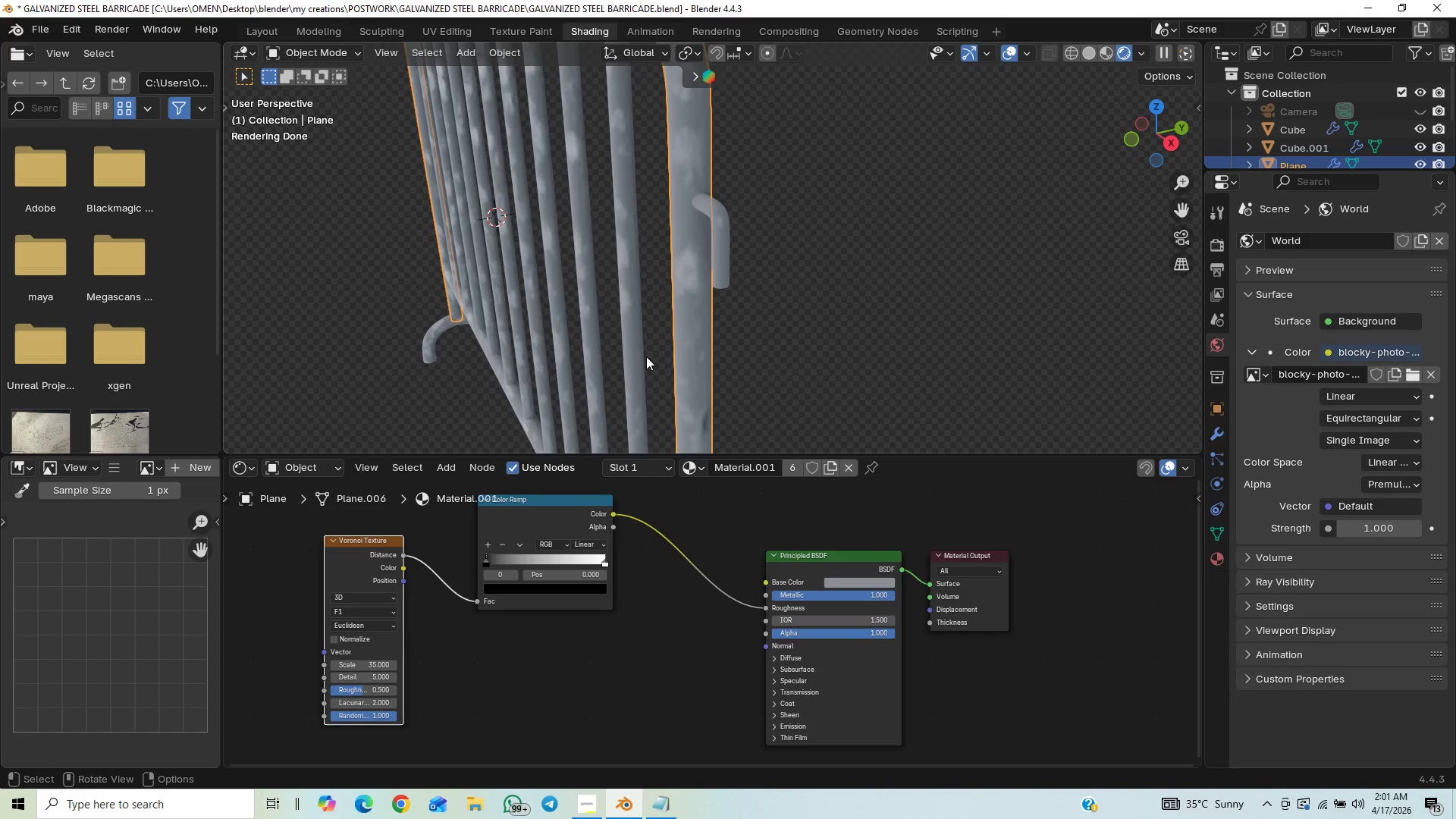 
key(Control+Z)
 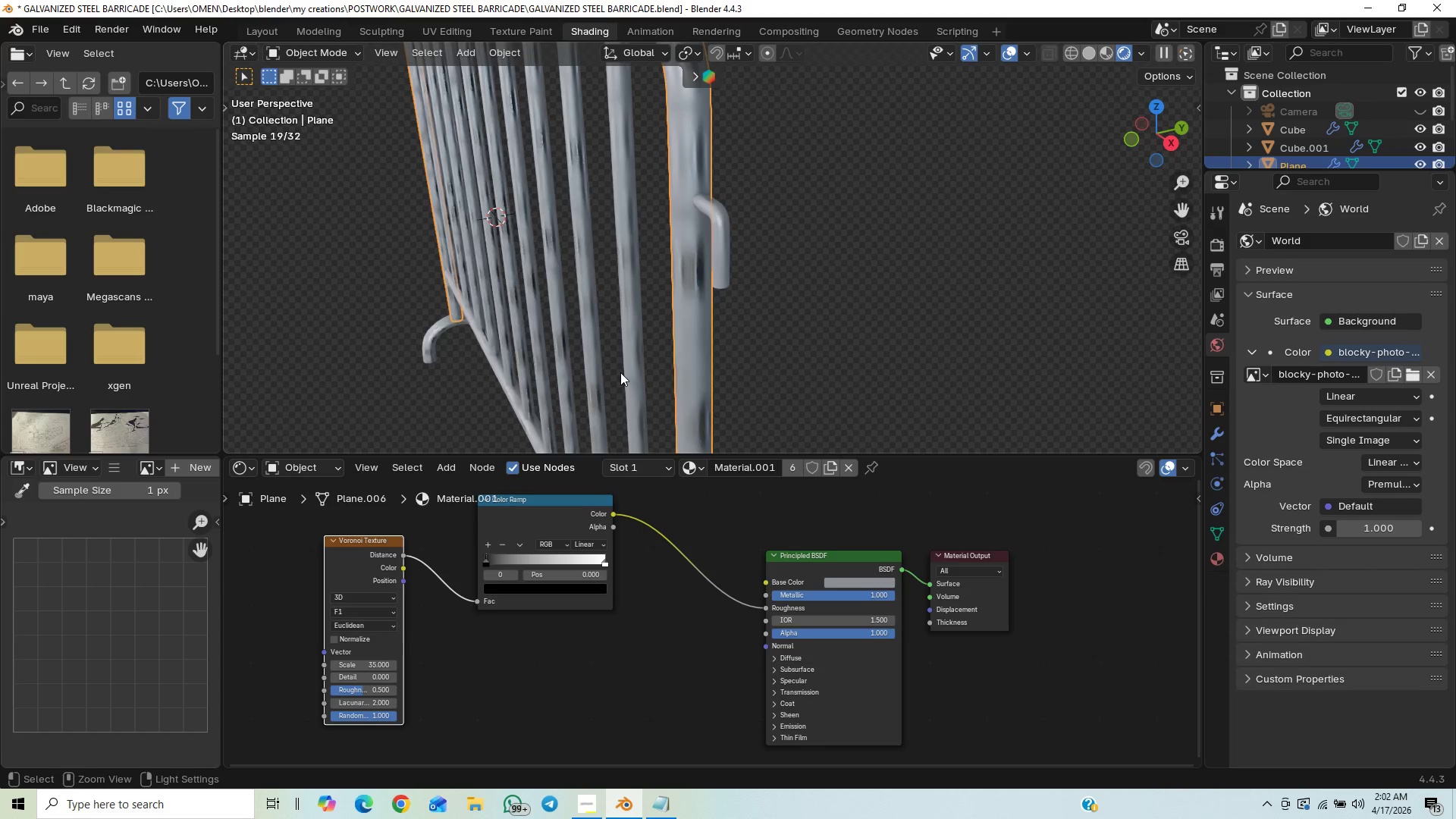 
wait(9.16)
 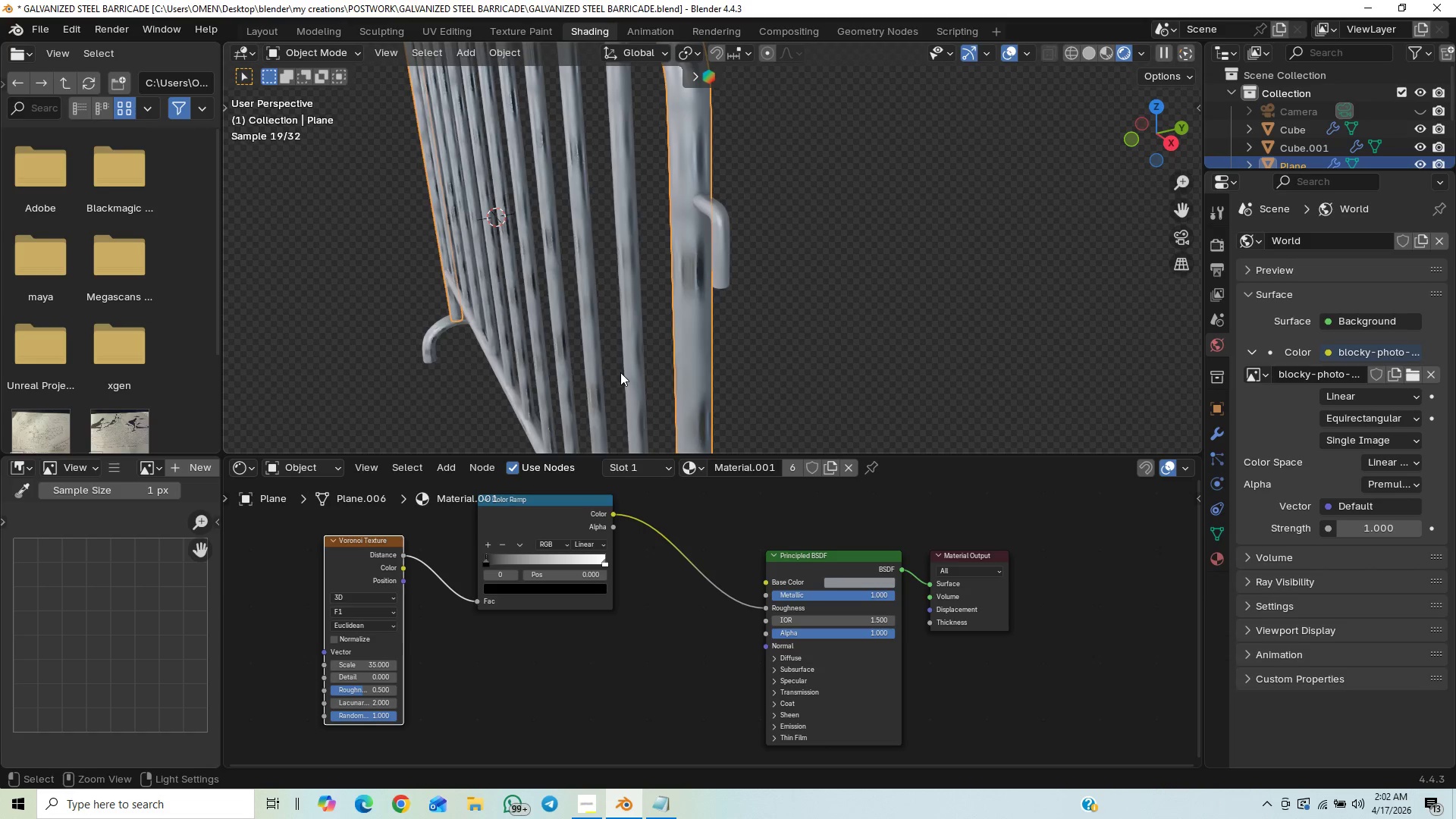 
left_click([660, 802])
 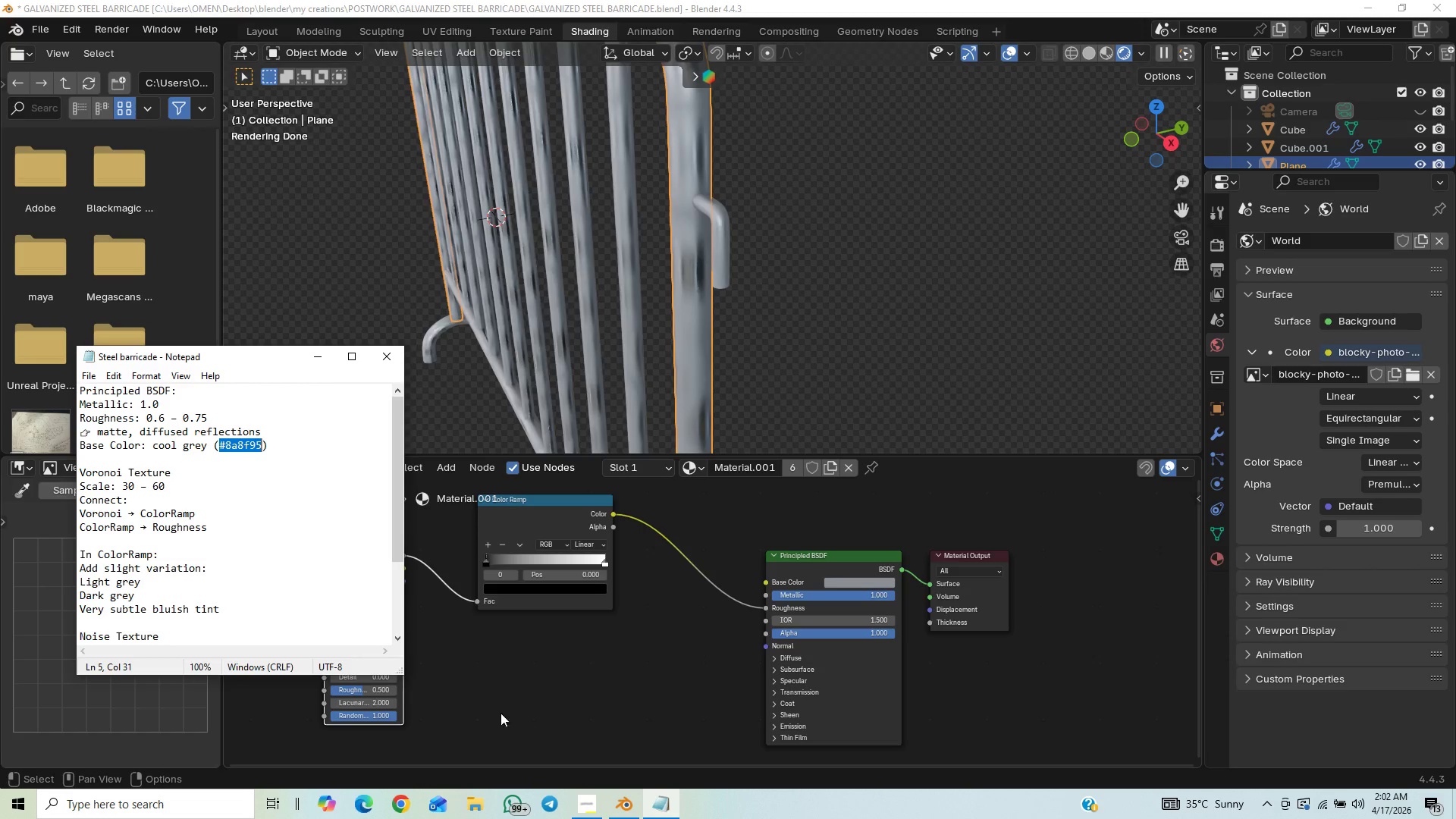 
wait(8.7)
 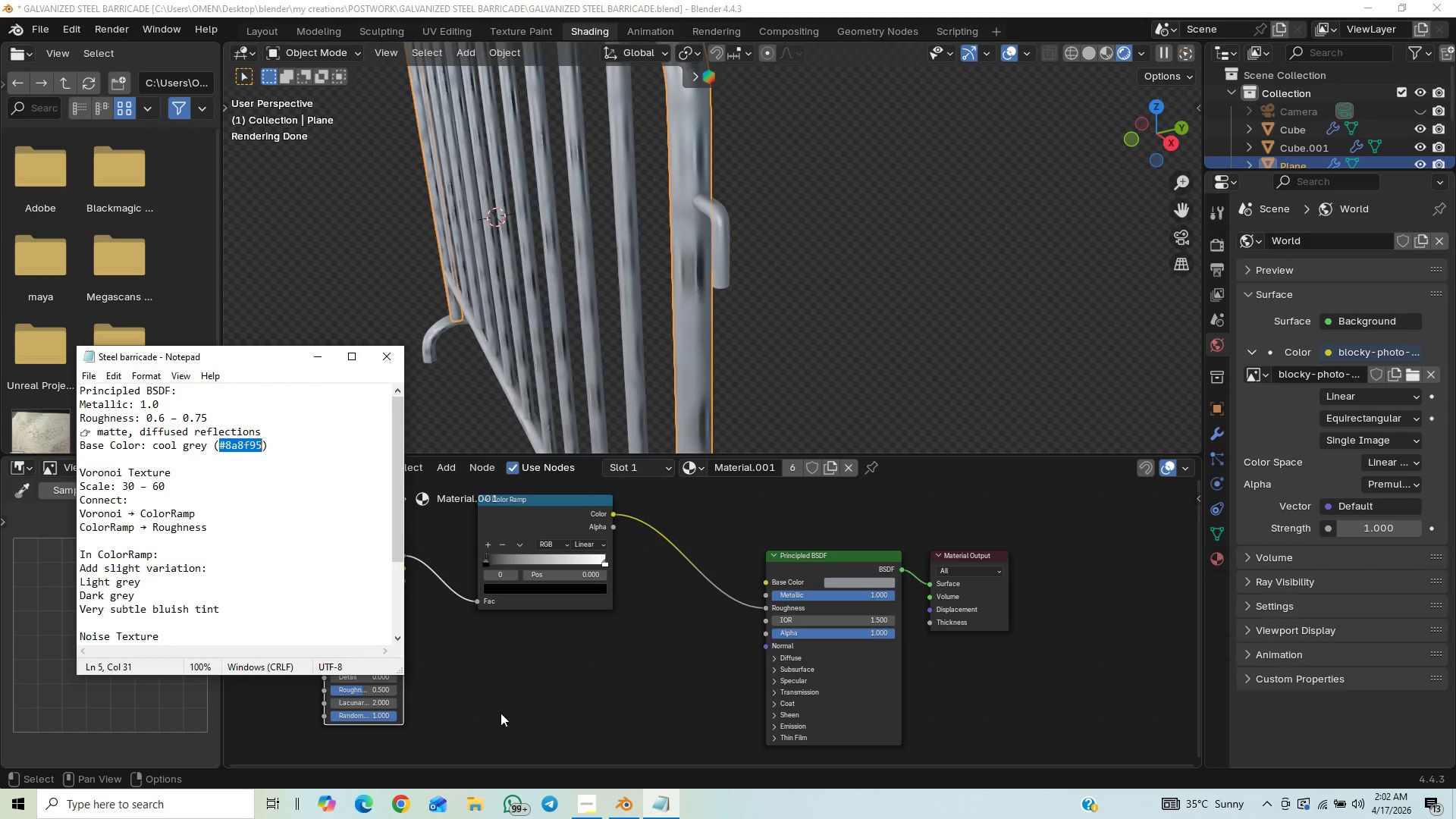 
left_click([308, 359])
 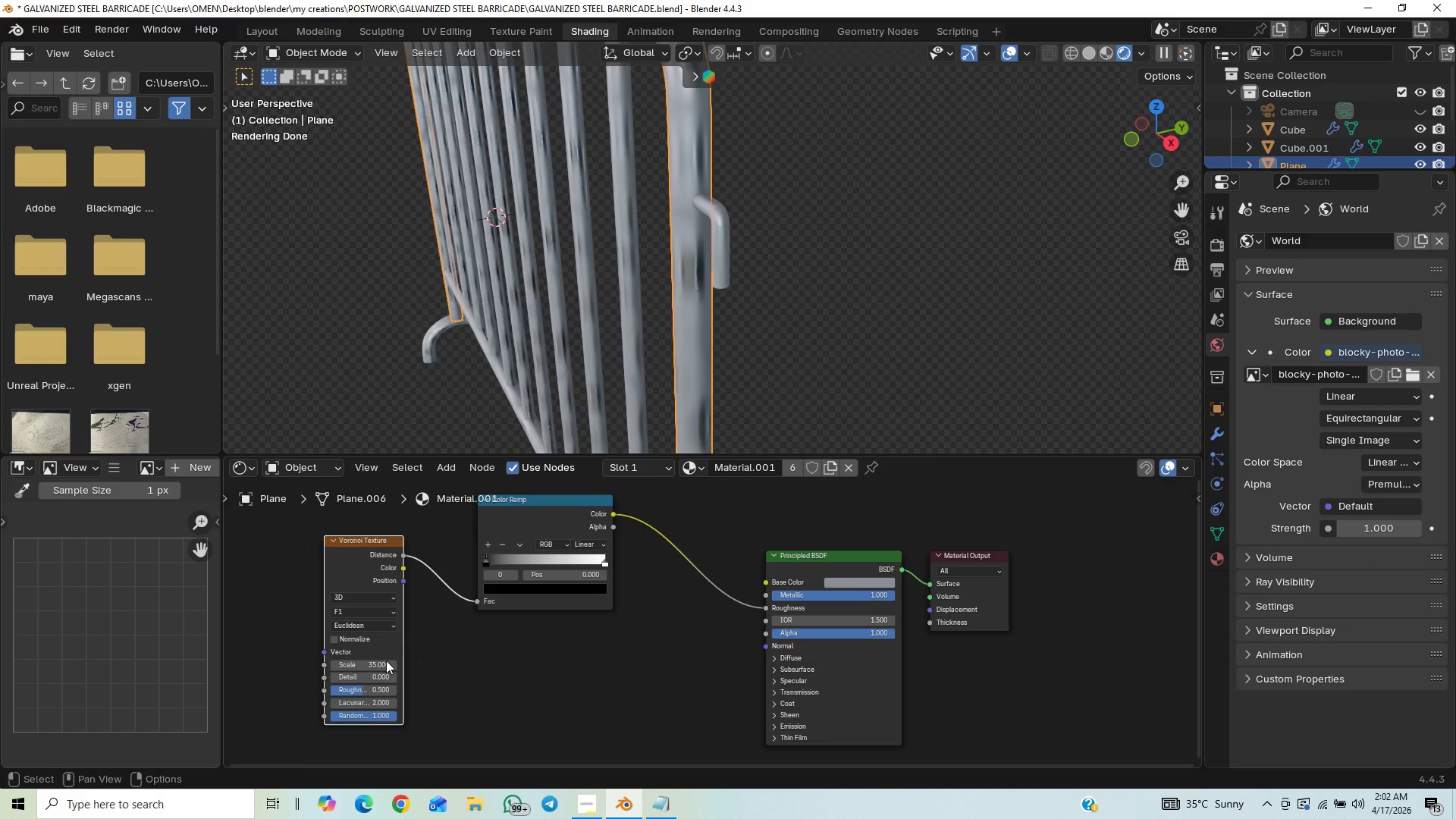 
left_click([375, 667])
 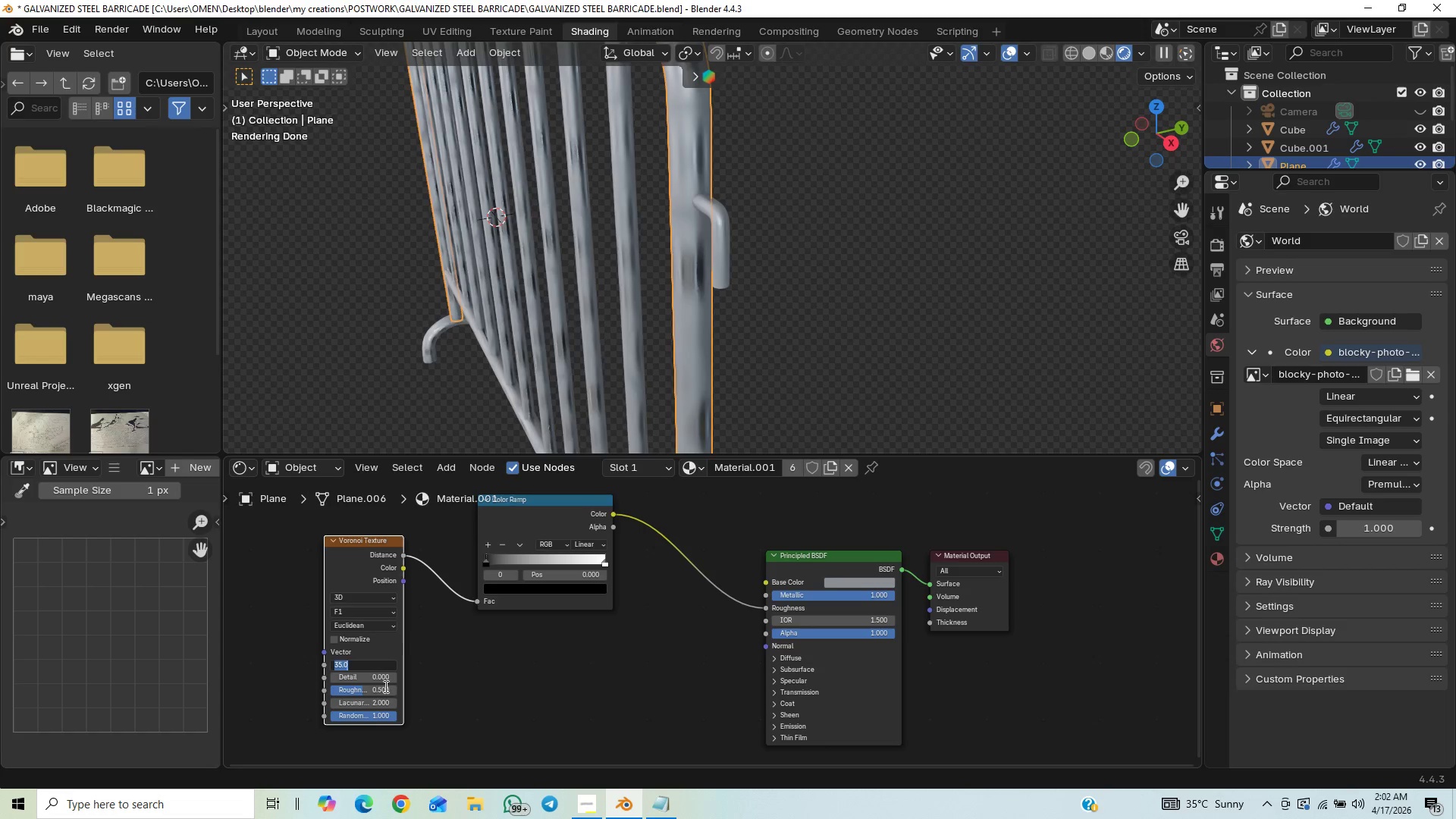 
type(50)
 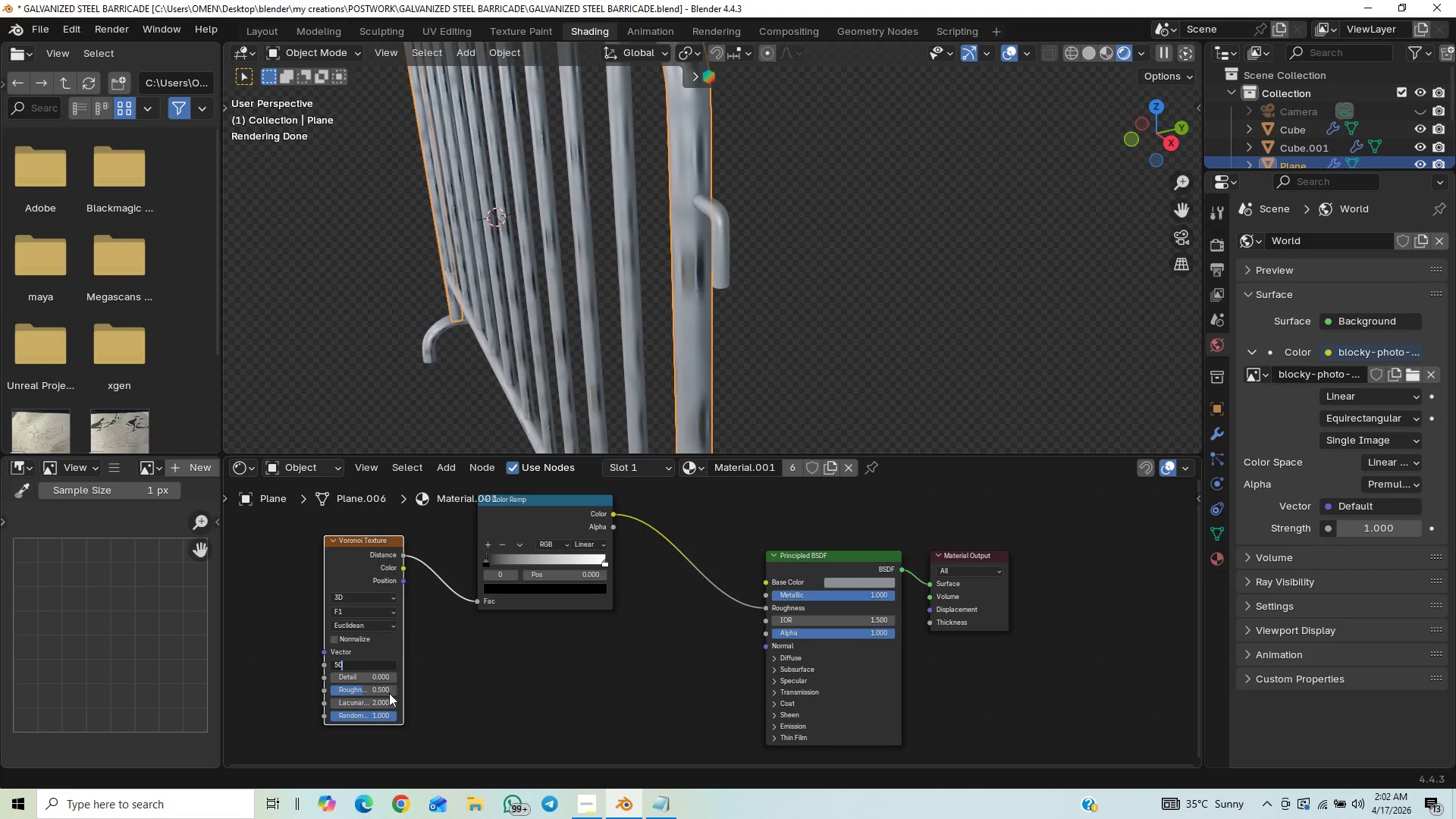 
key(Enter)
 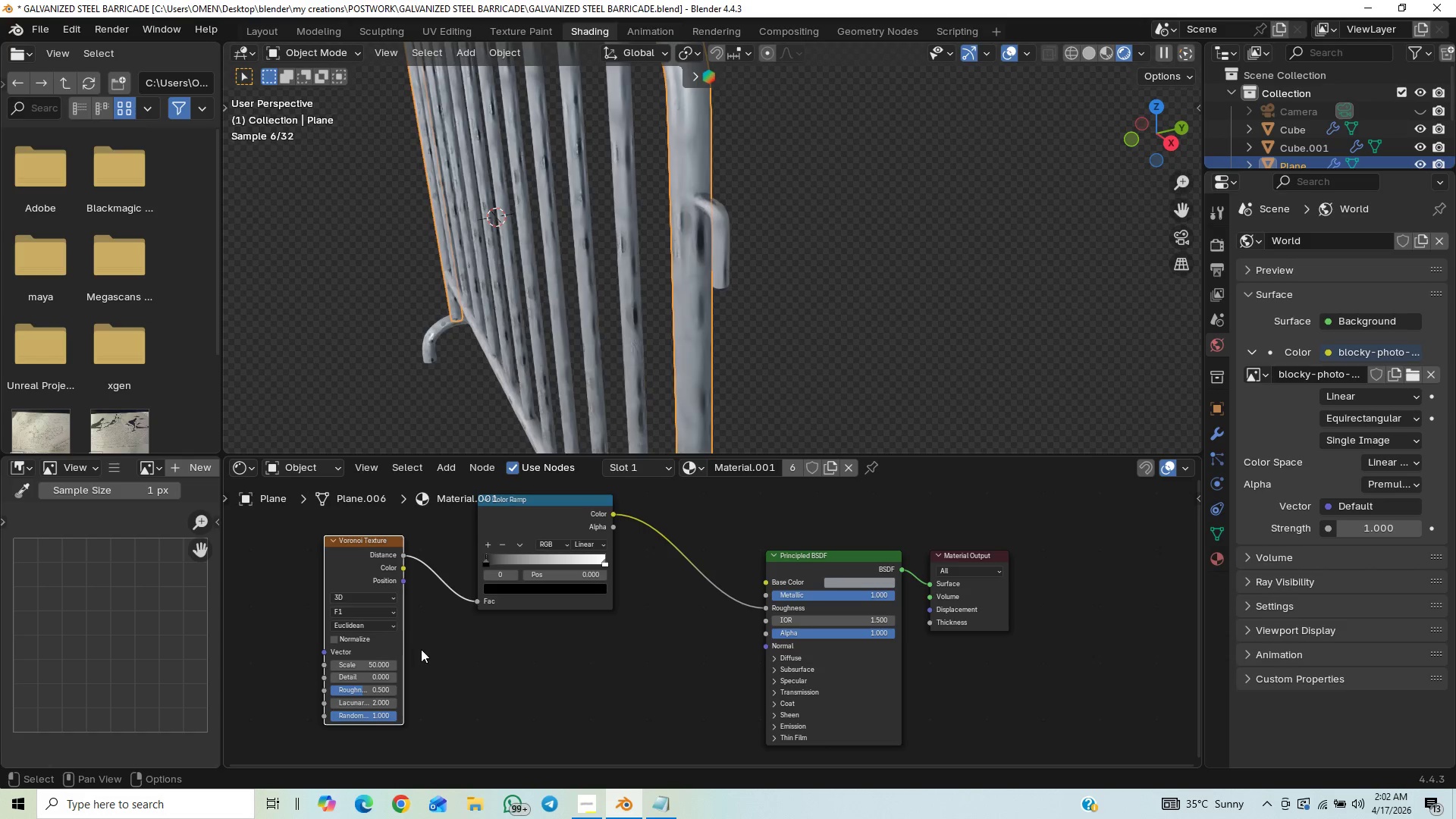 
key(Control+Z)
 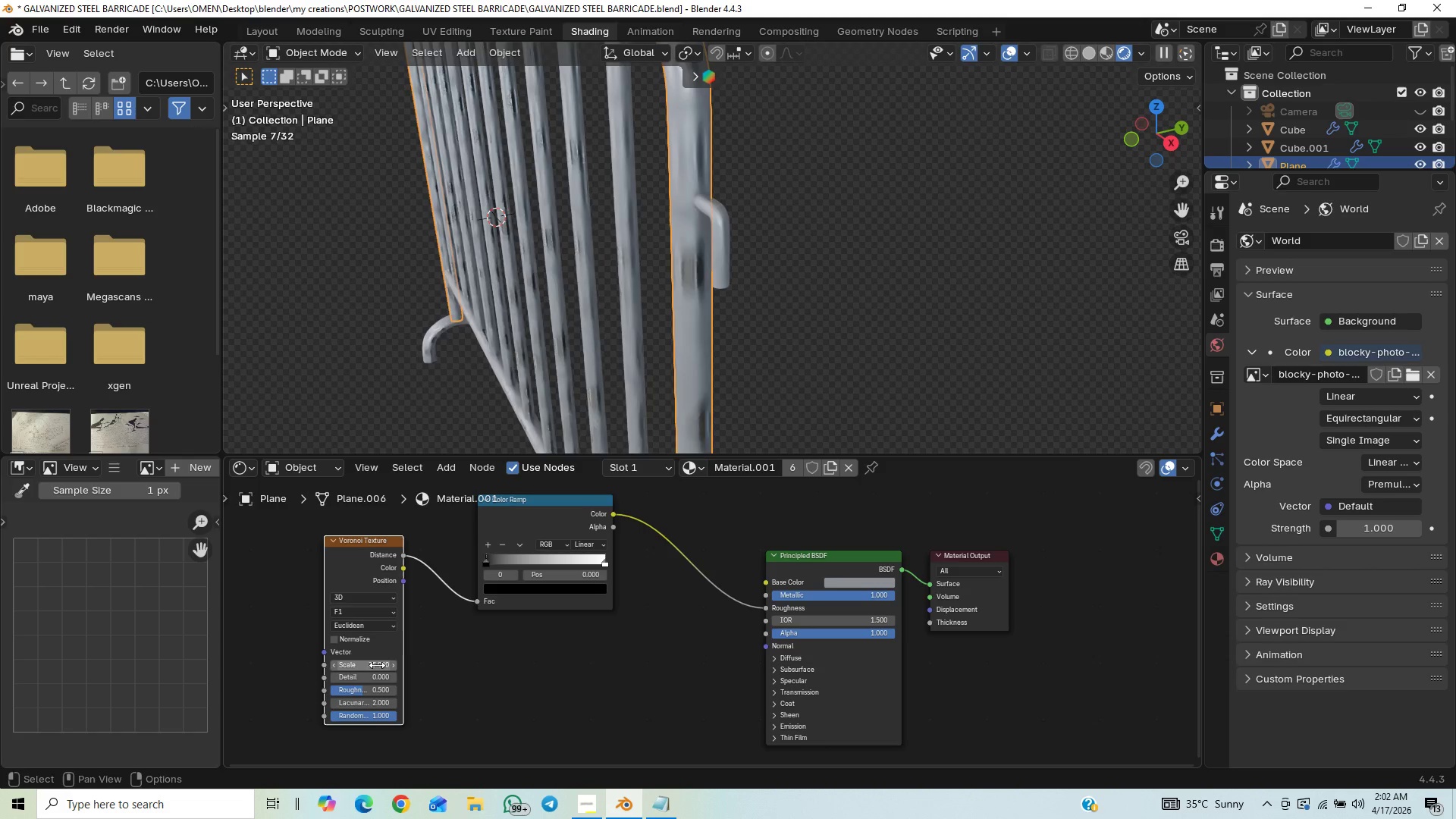 
left_click([377, 665])
 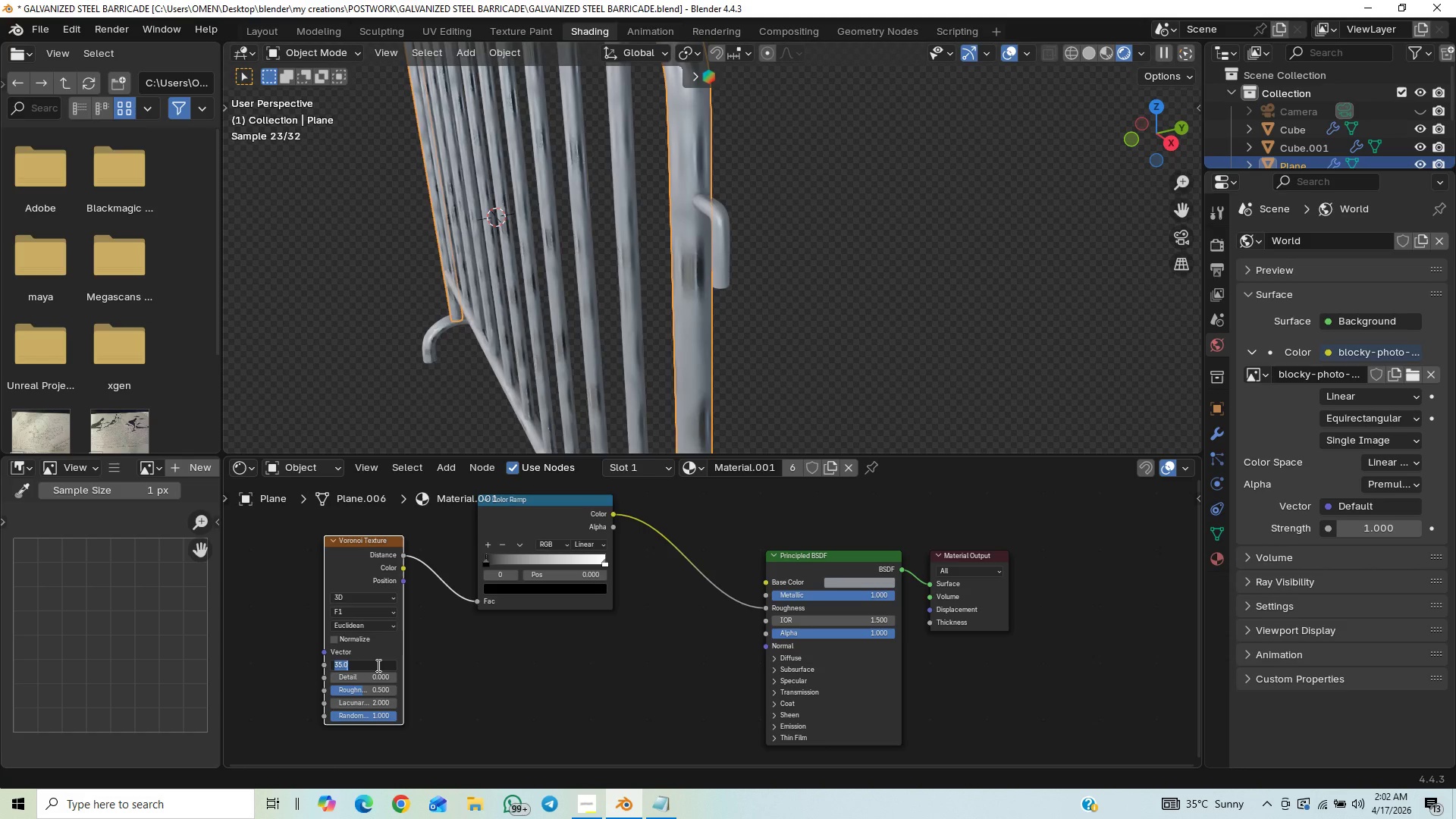 
type(40)
 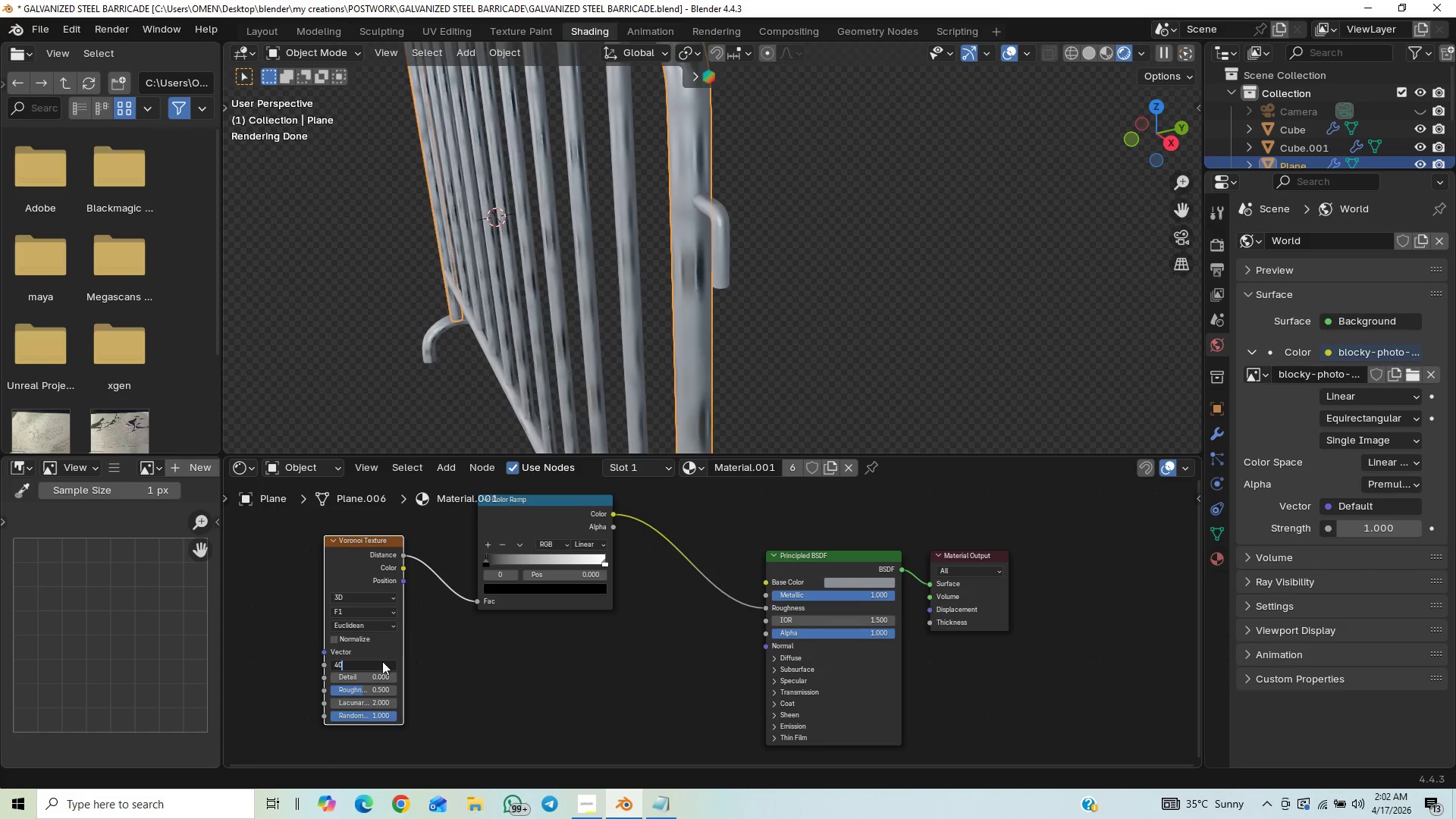 
key(Enter)
 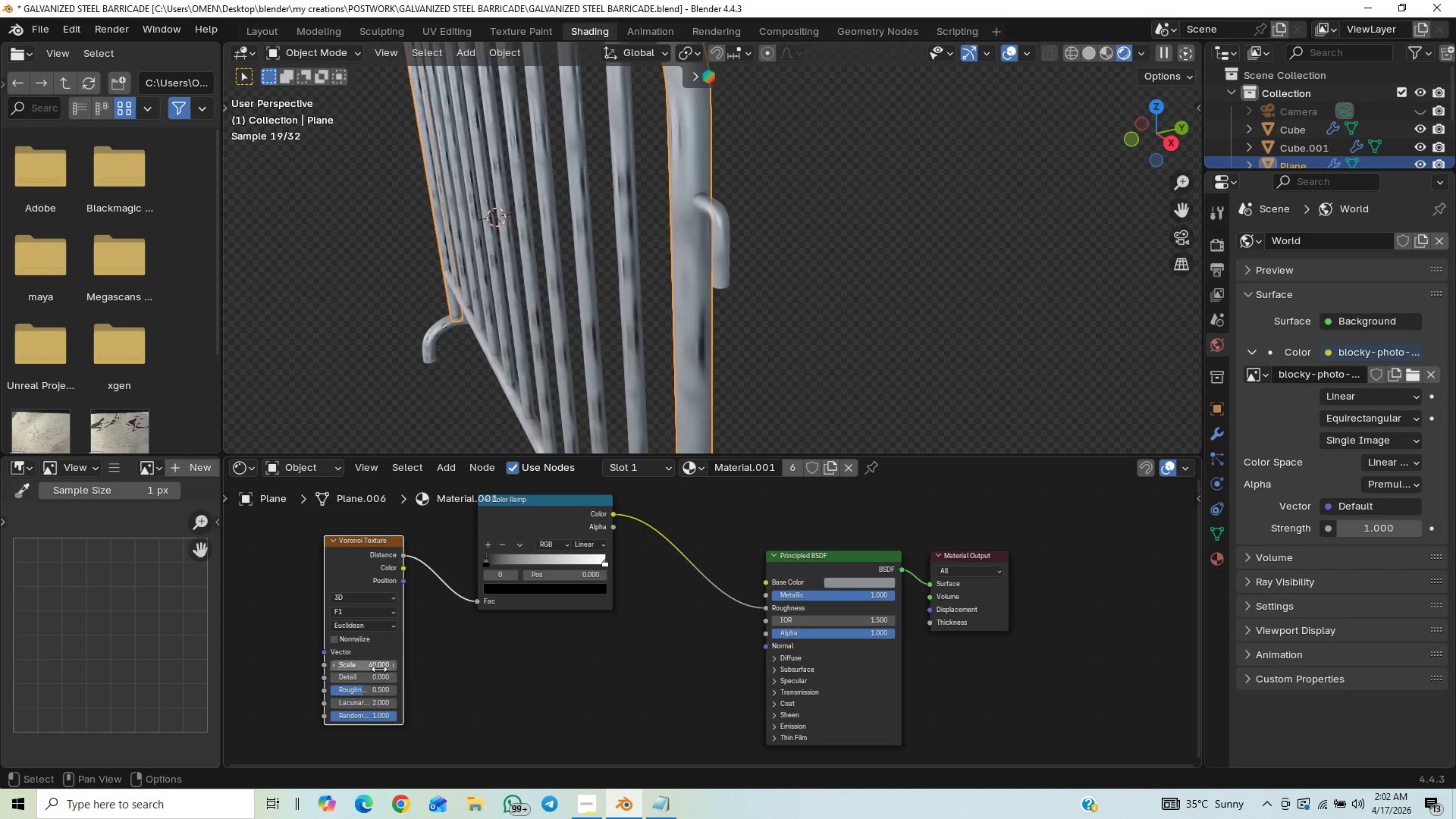 
left_click([378, 673])
 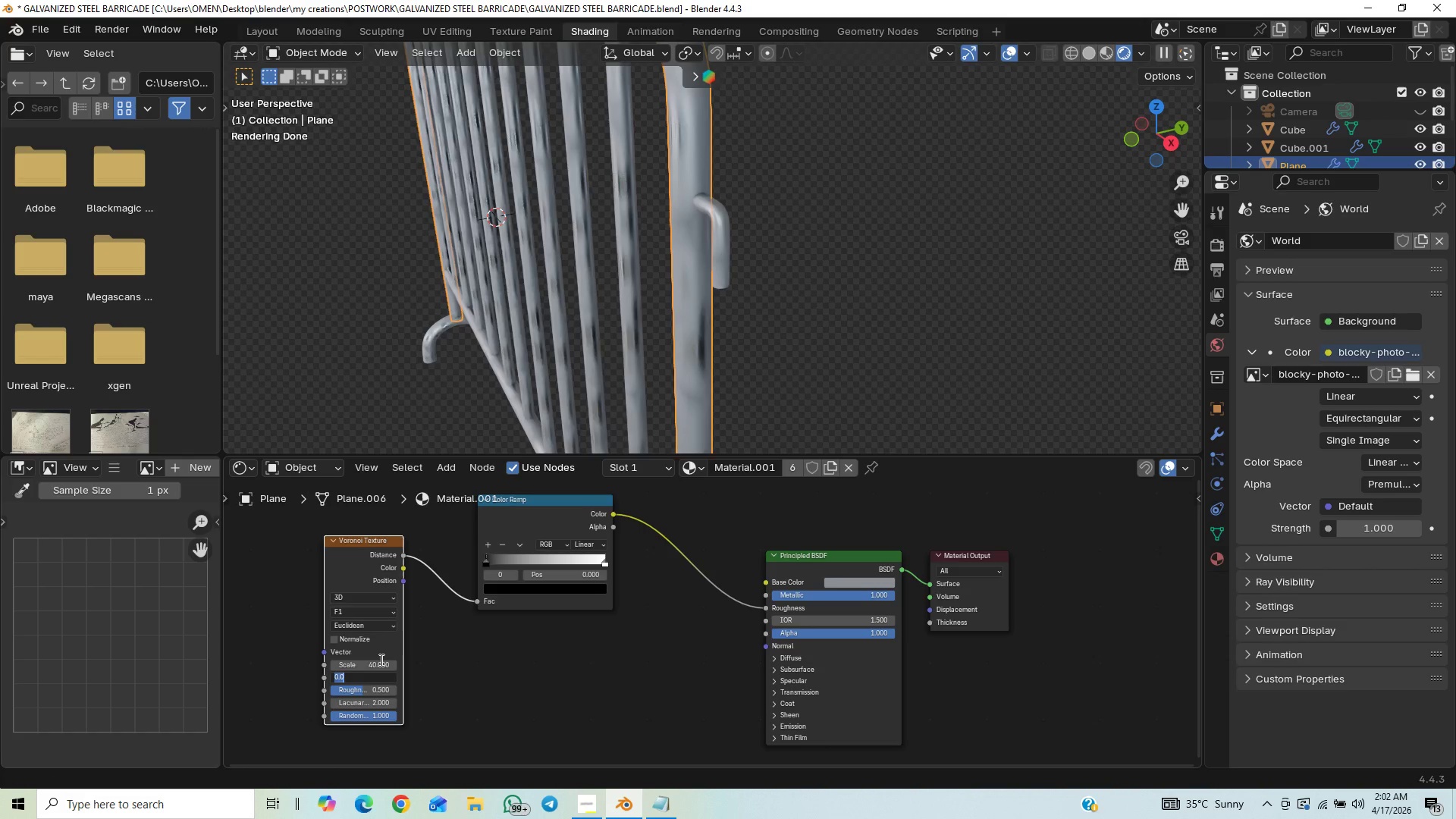 
left_click([380, 660])
 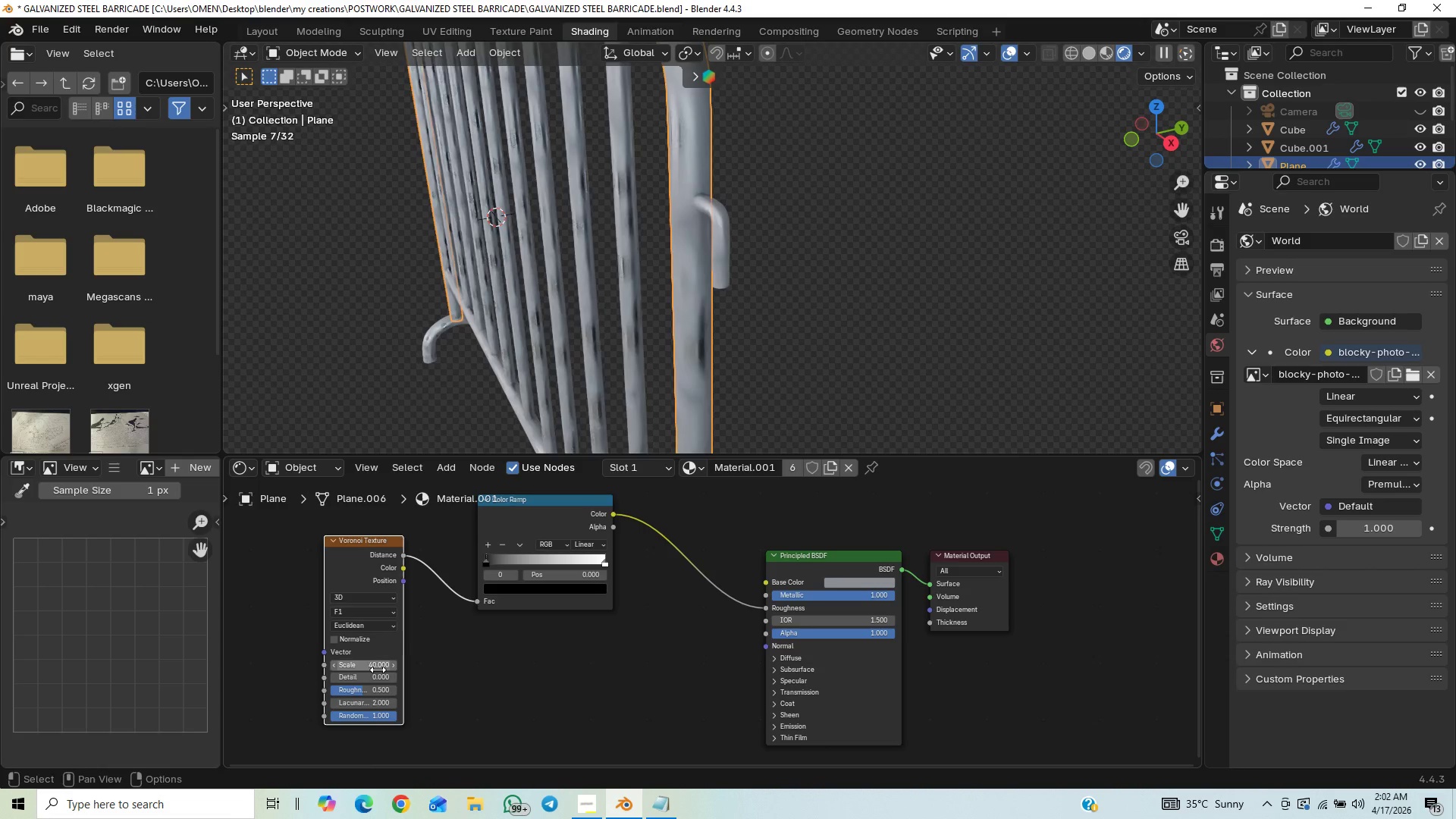 
left_click([378, 670])
 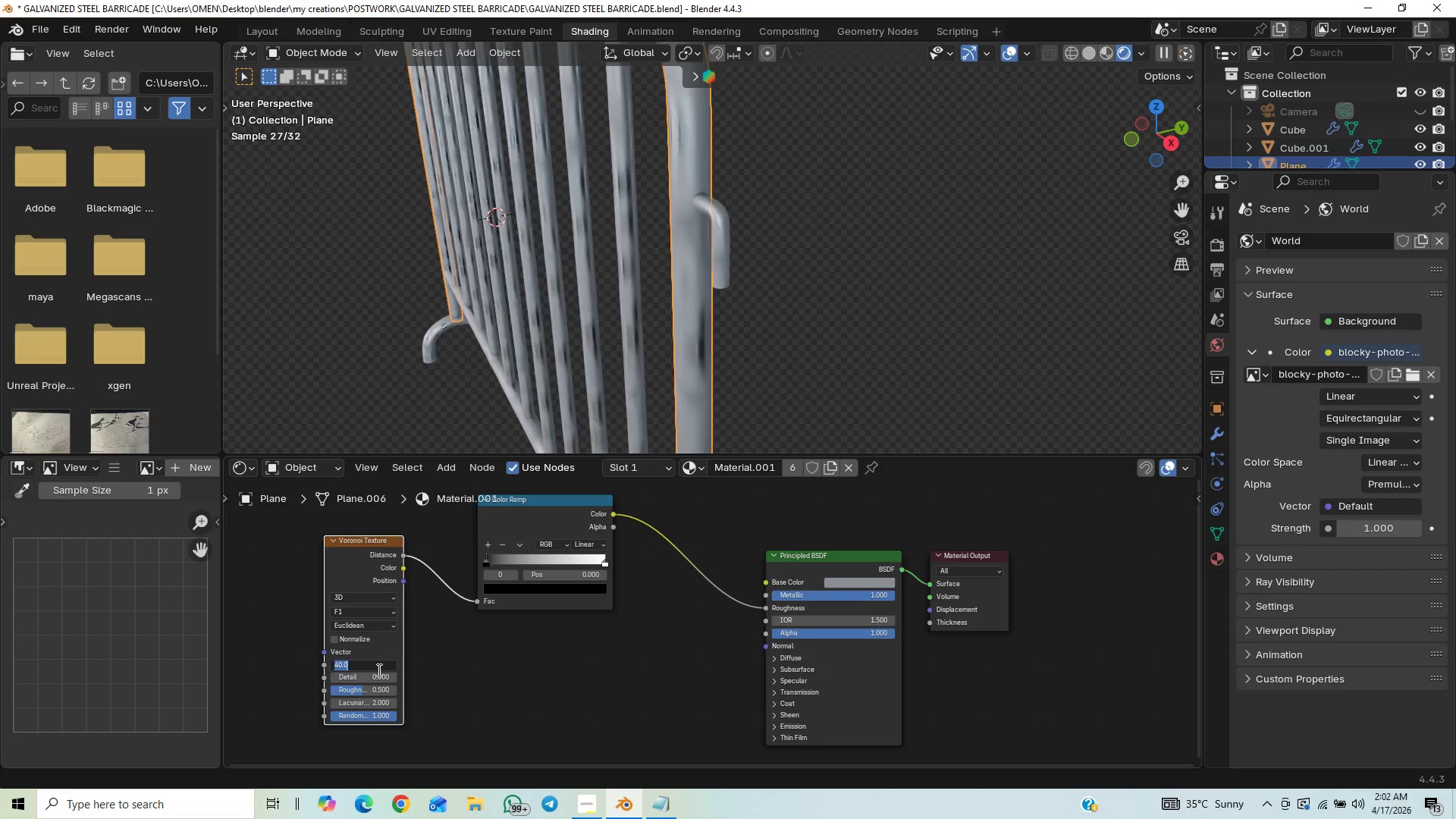 
type(30)
 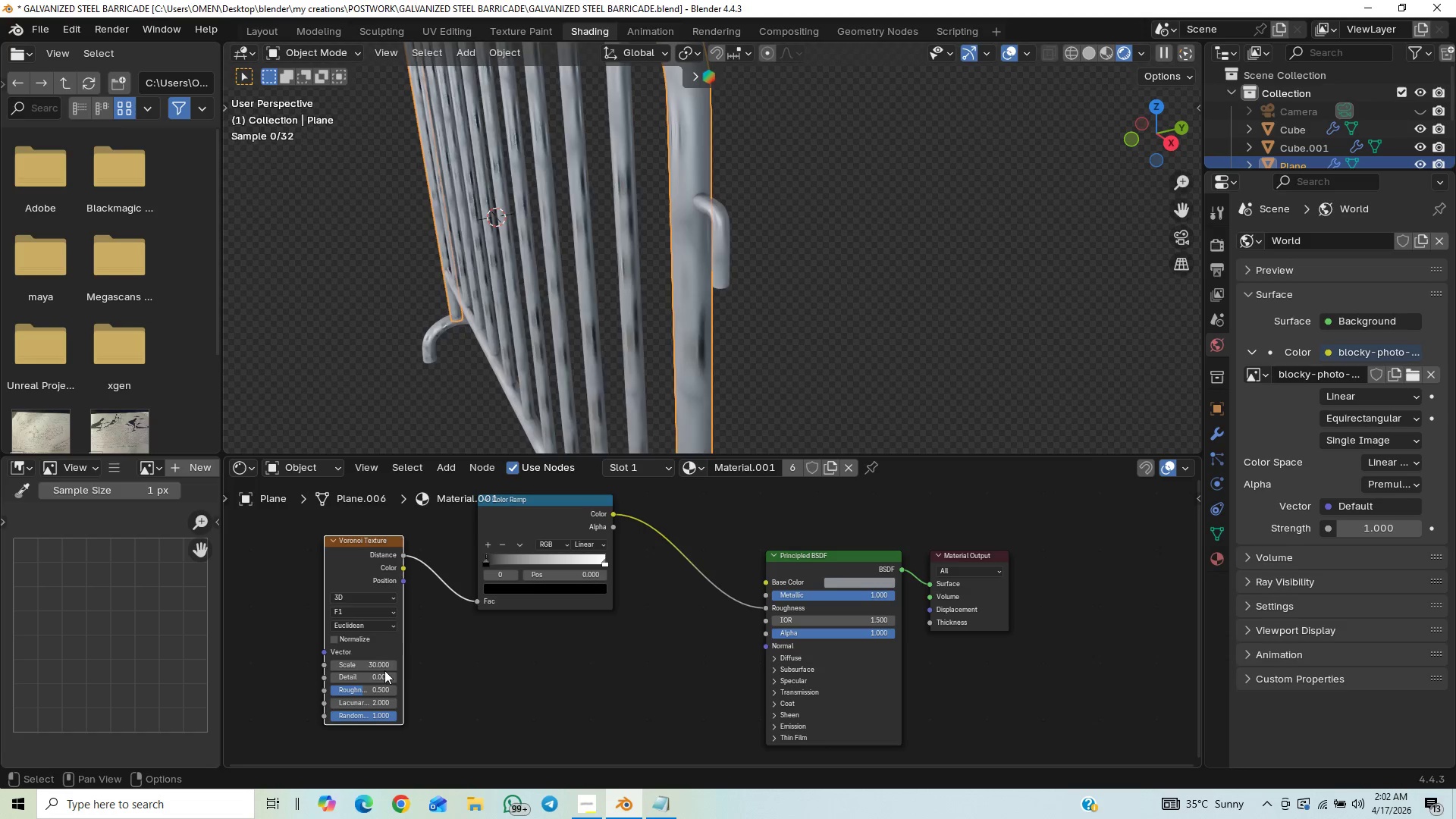 
key(Enter)
 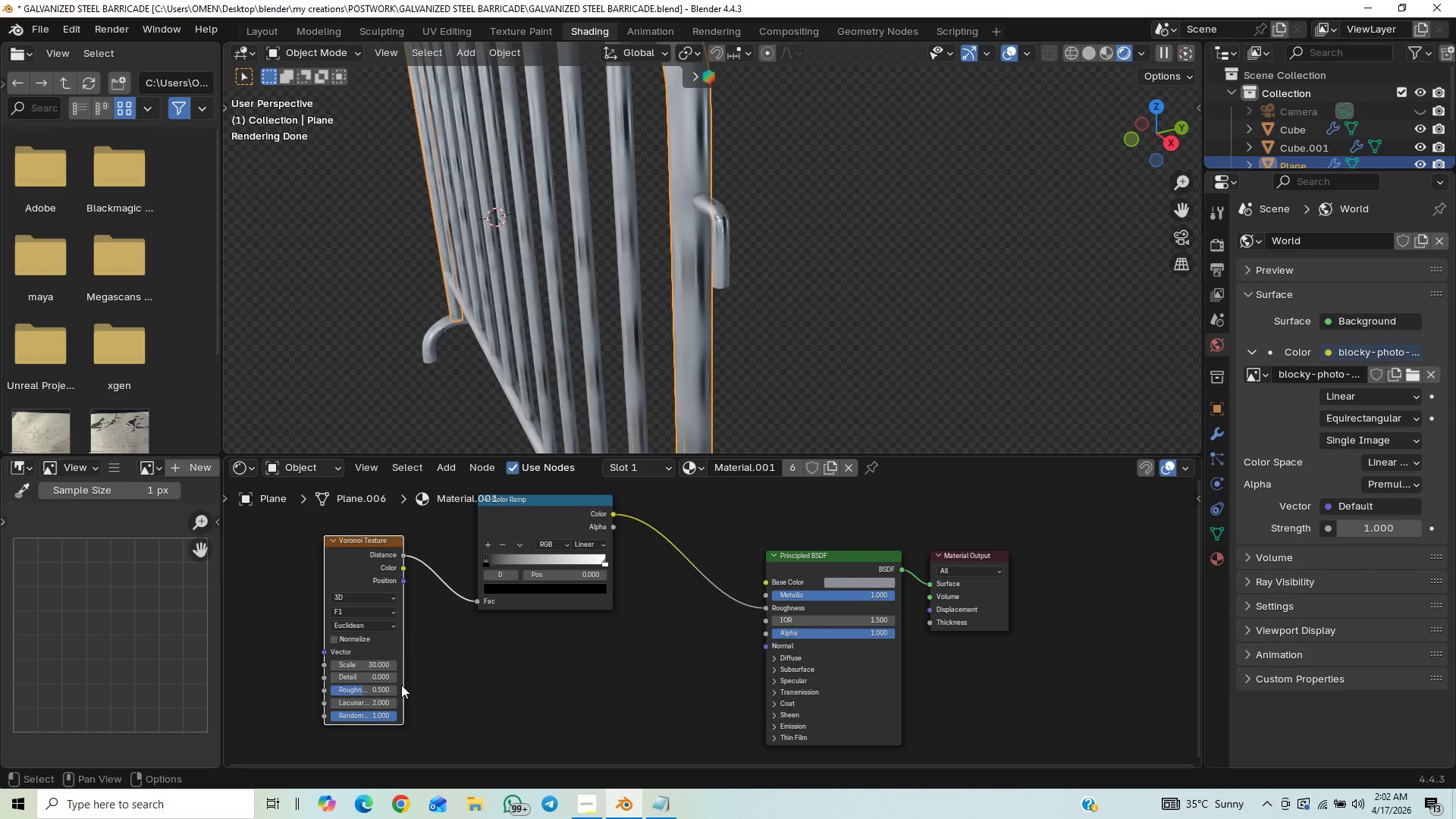 
left_click([391, 683])
 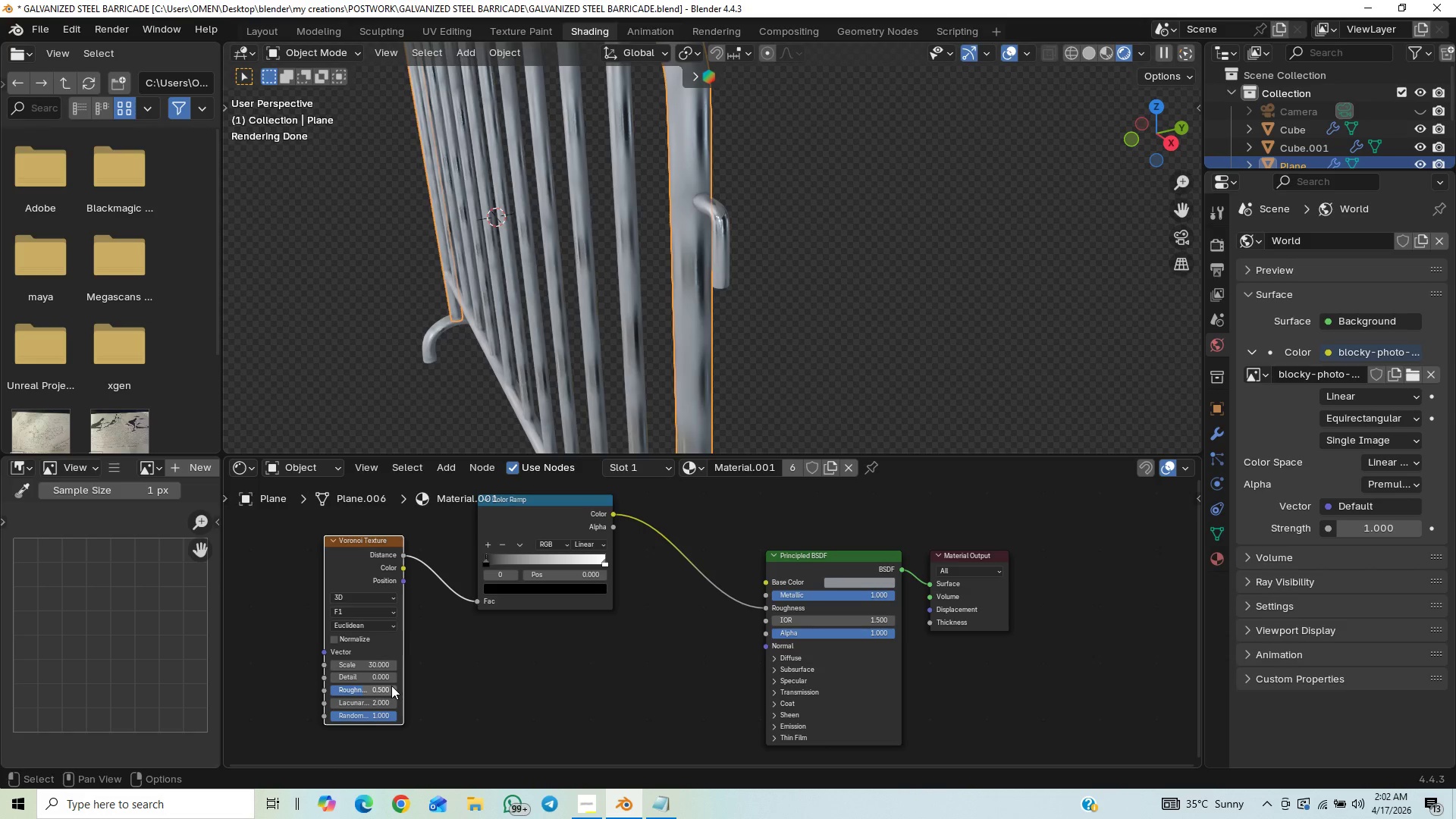 
left_click([391, 686])
 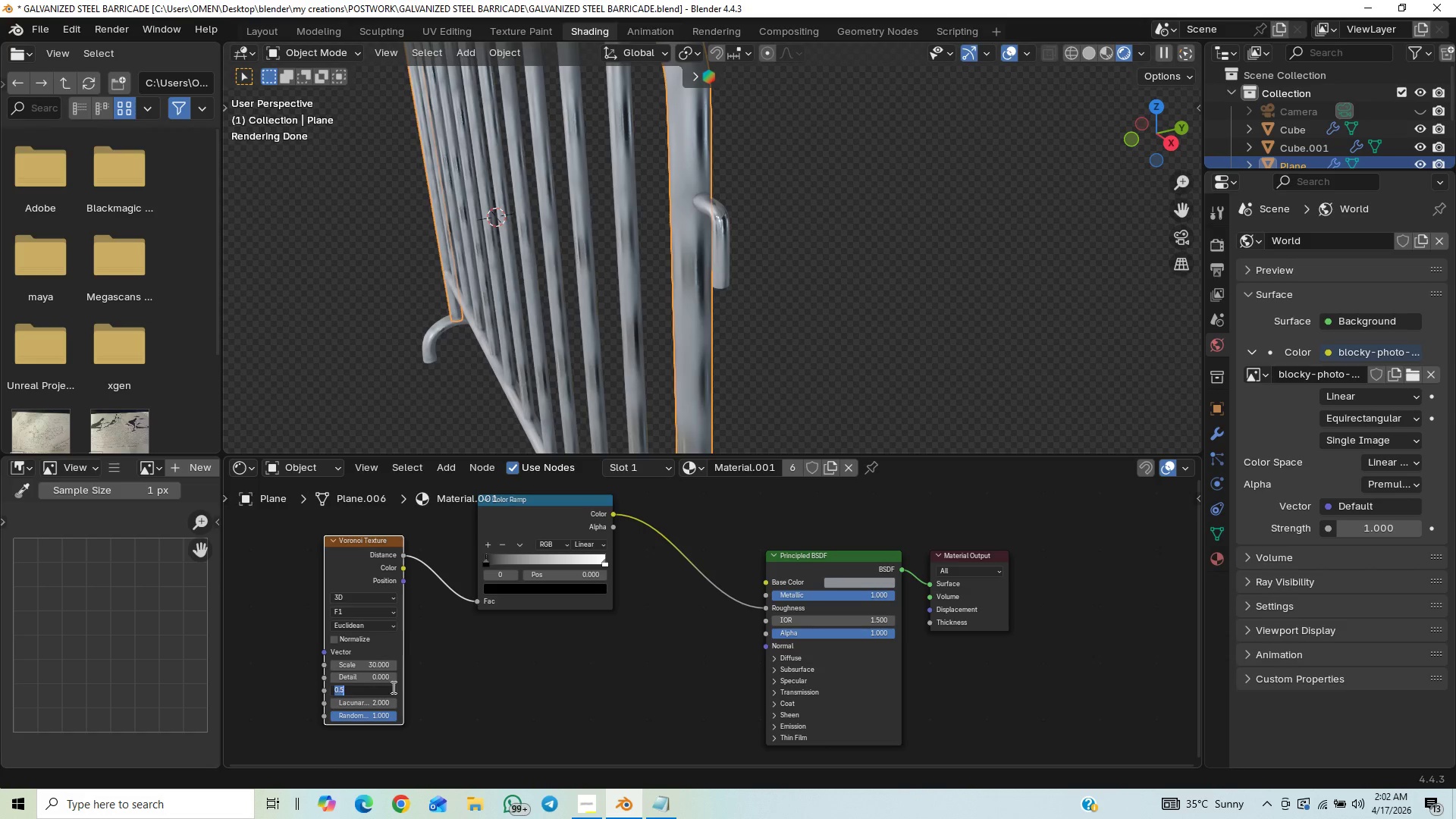 
type(.65)
 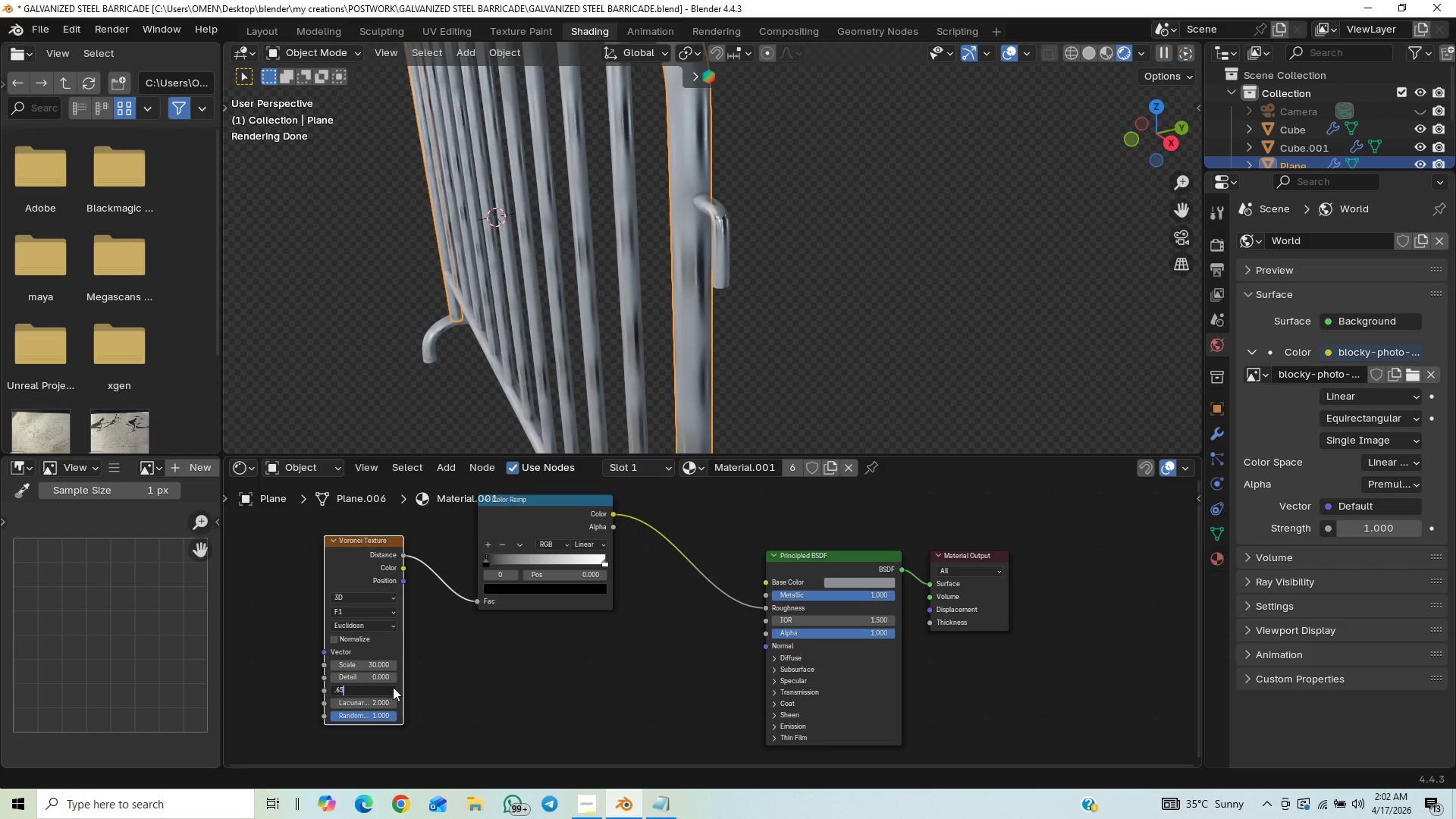 
key(Enter)
 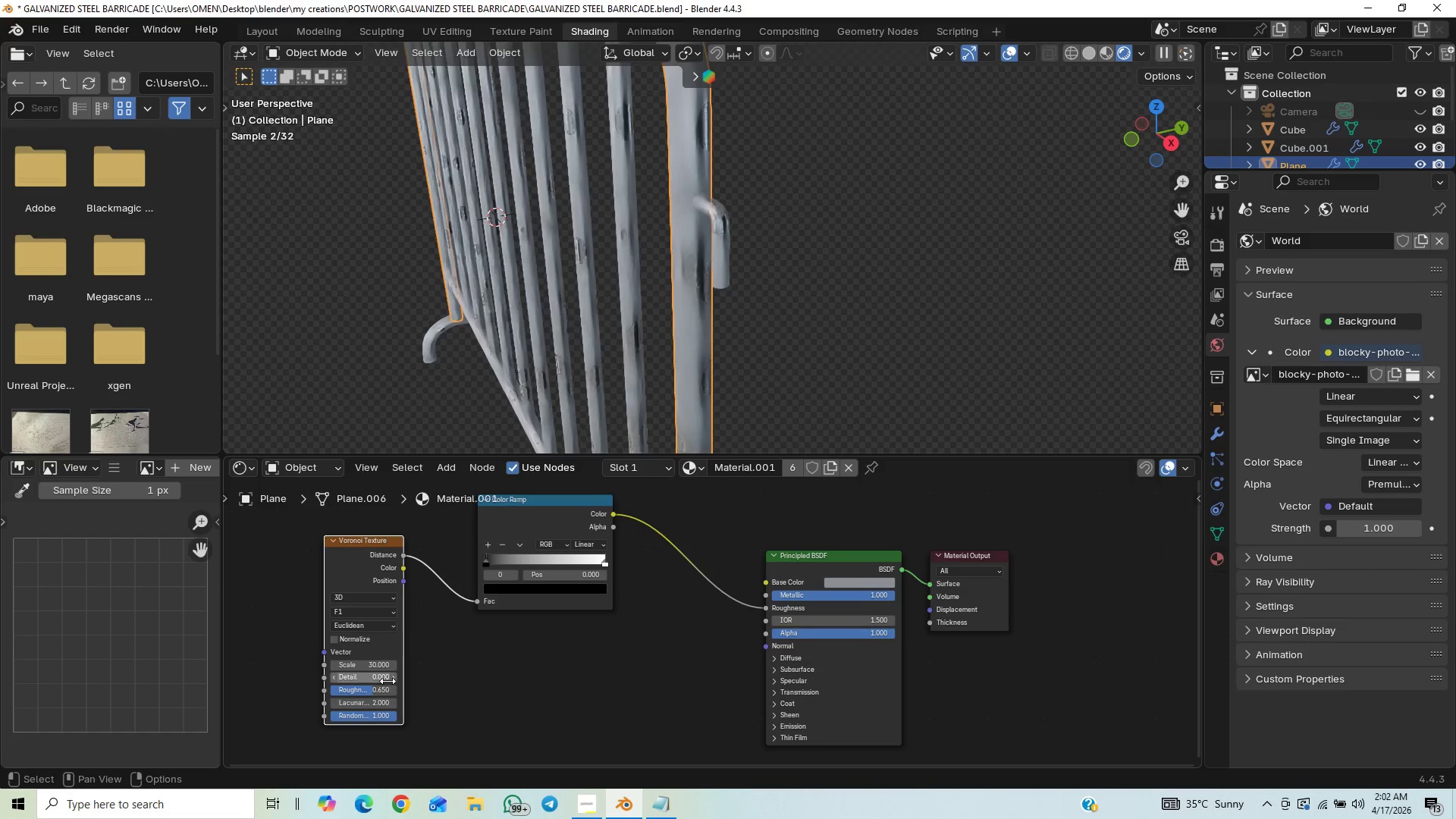 
key(Control+S)
 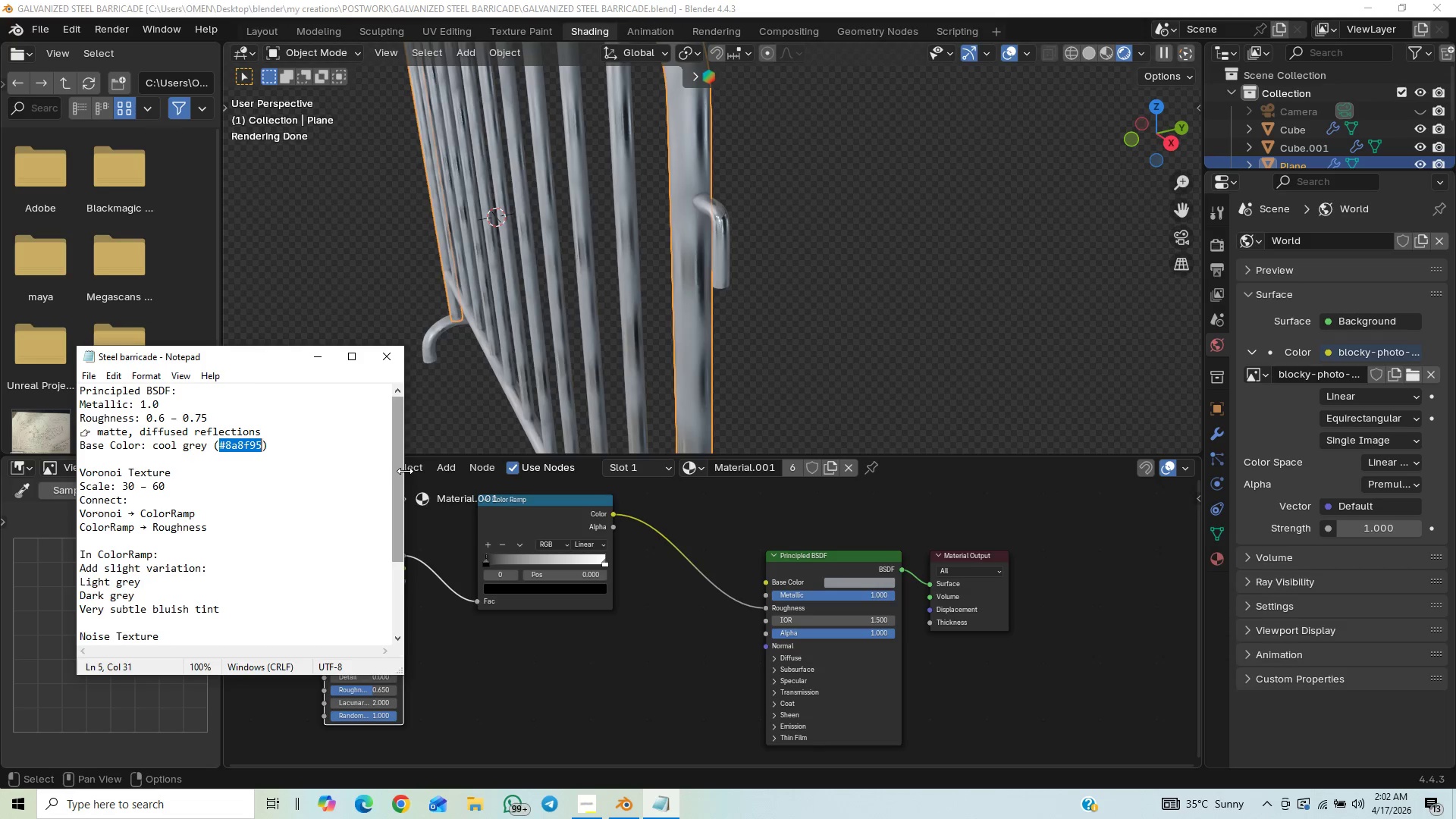 
wait(18.62)
 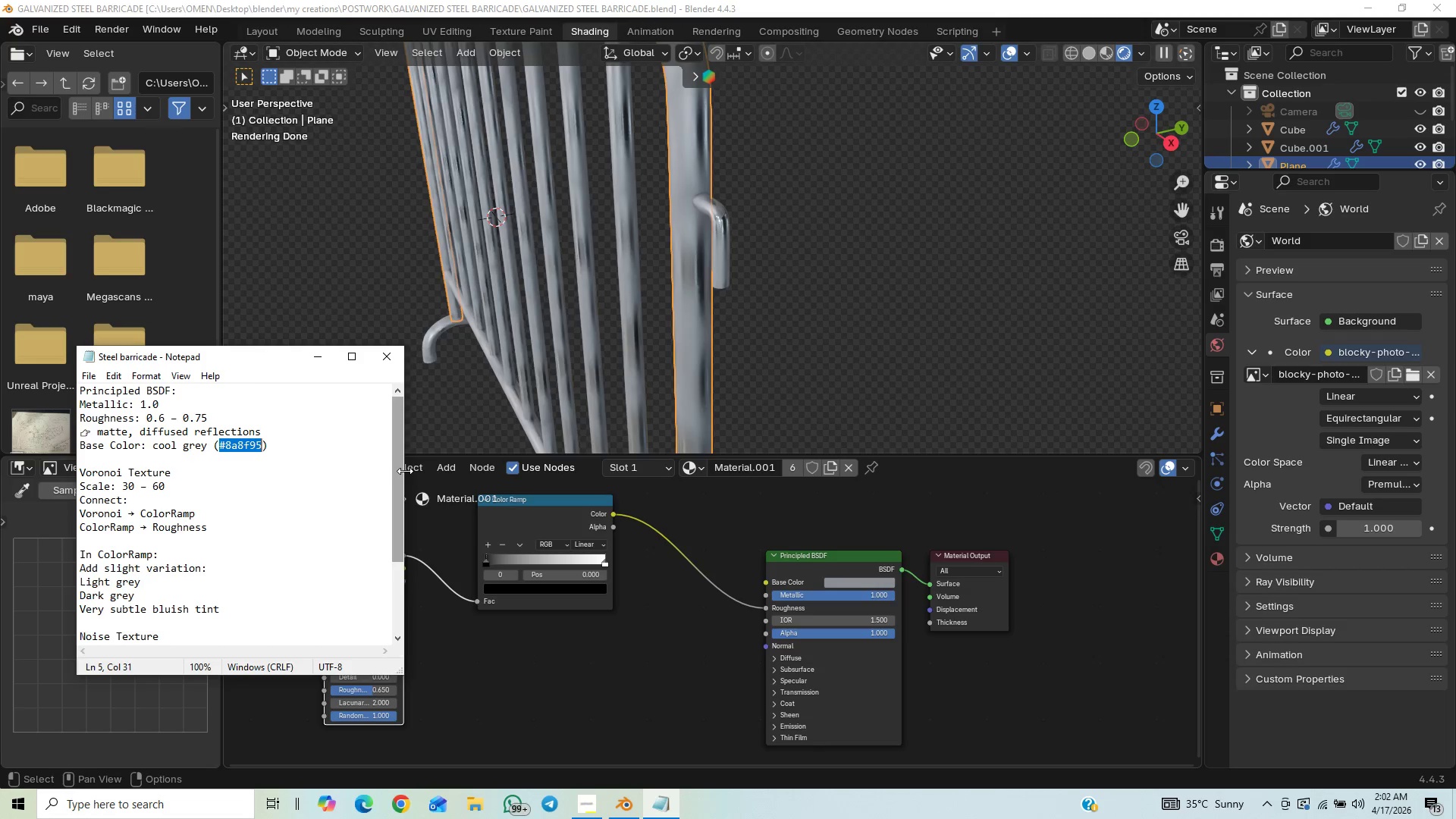 
left_click([491, 542])
 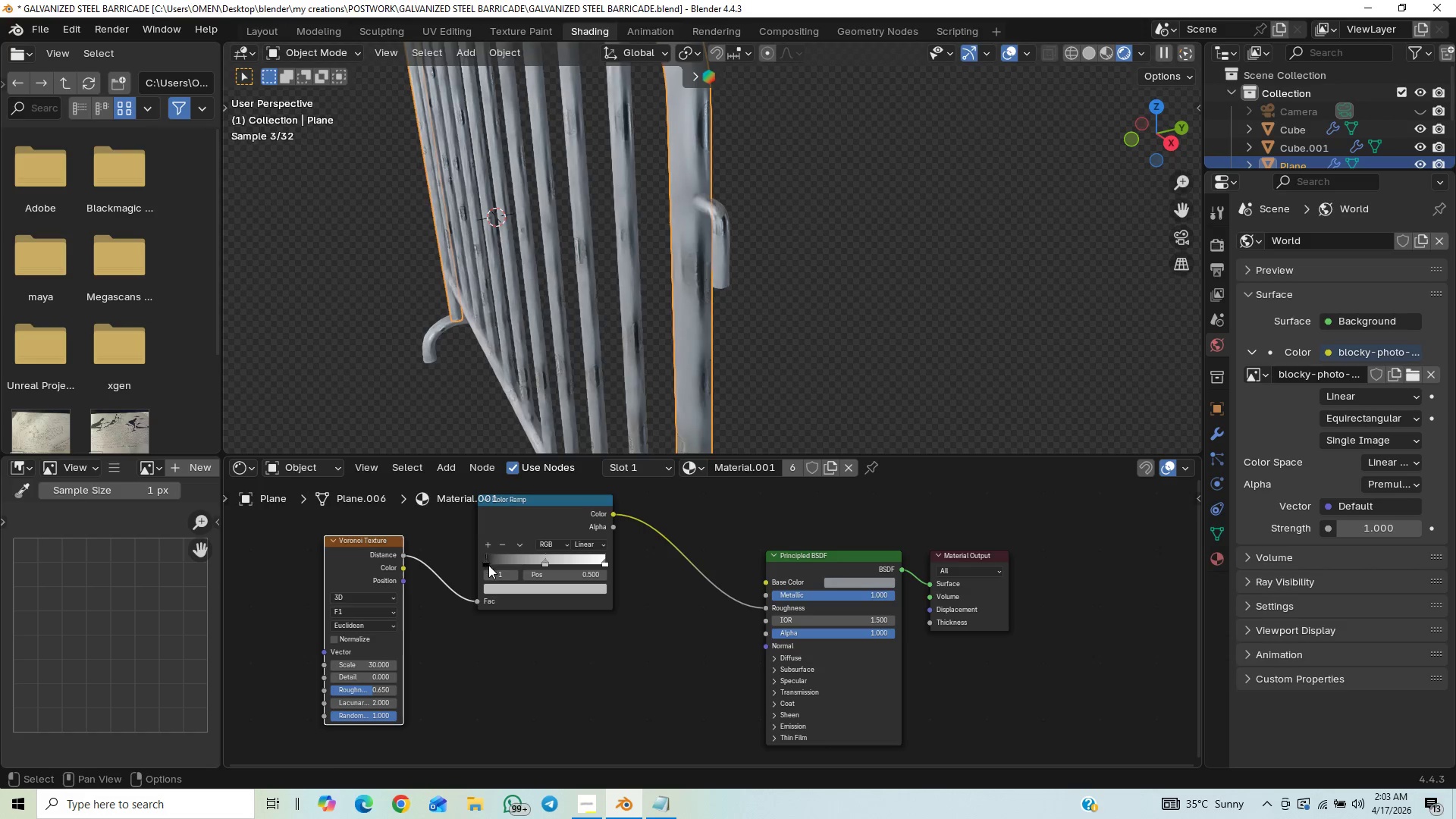 
left_click([488, 565])
 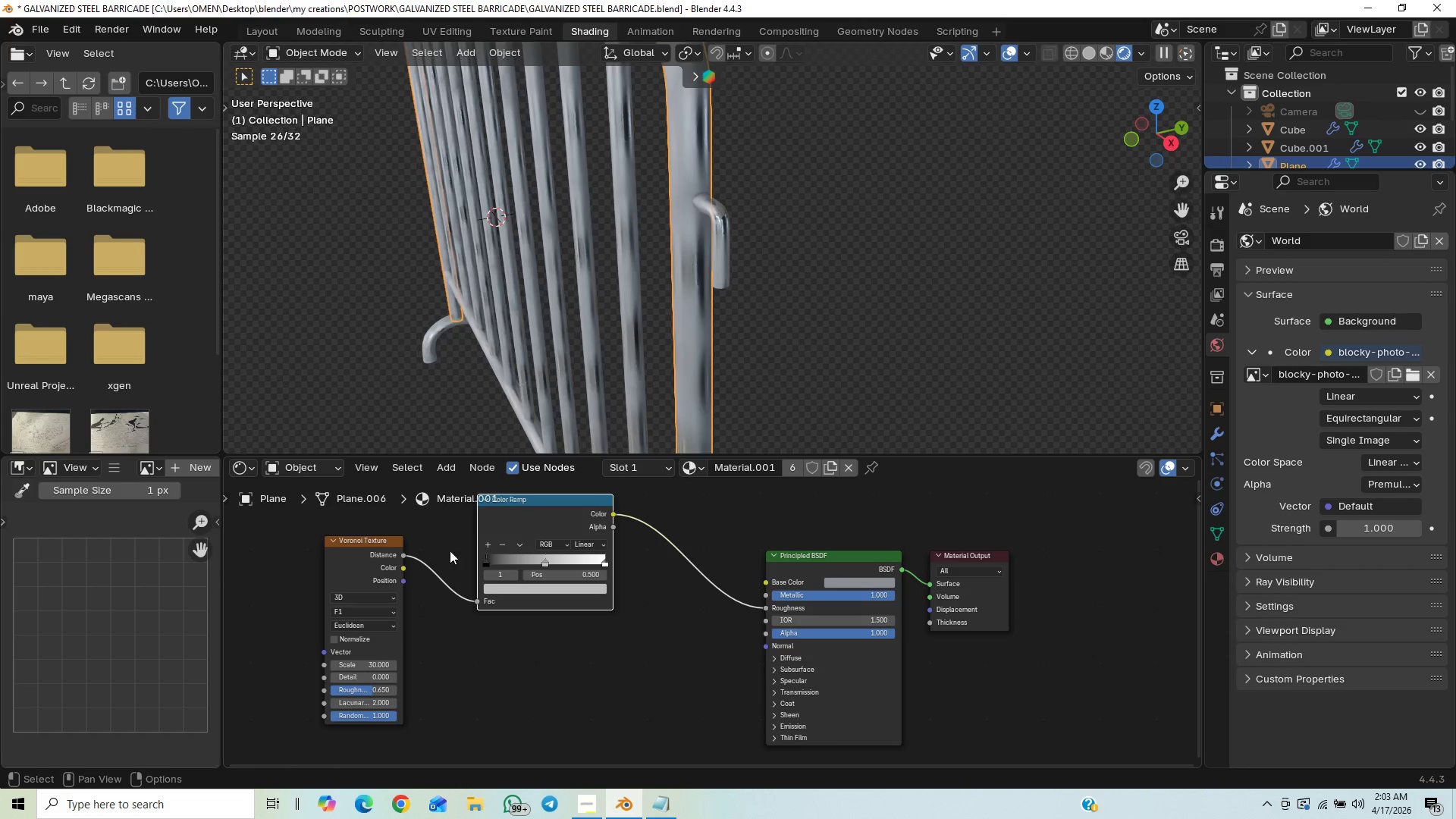 
wait(6.59)
 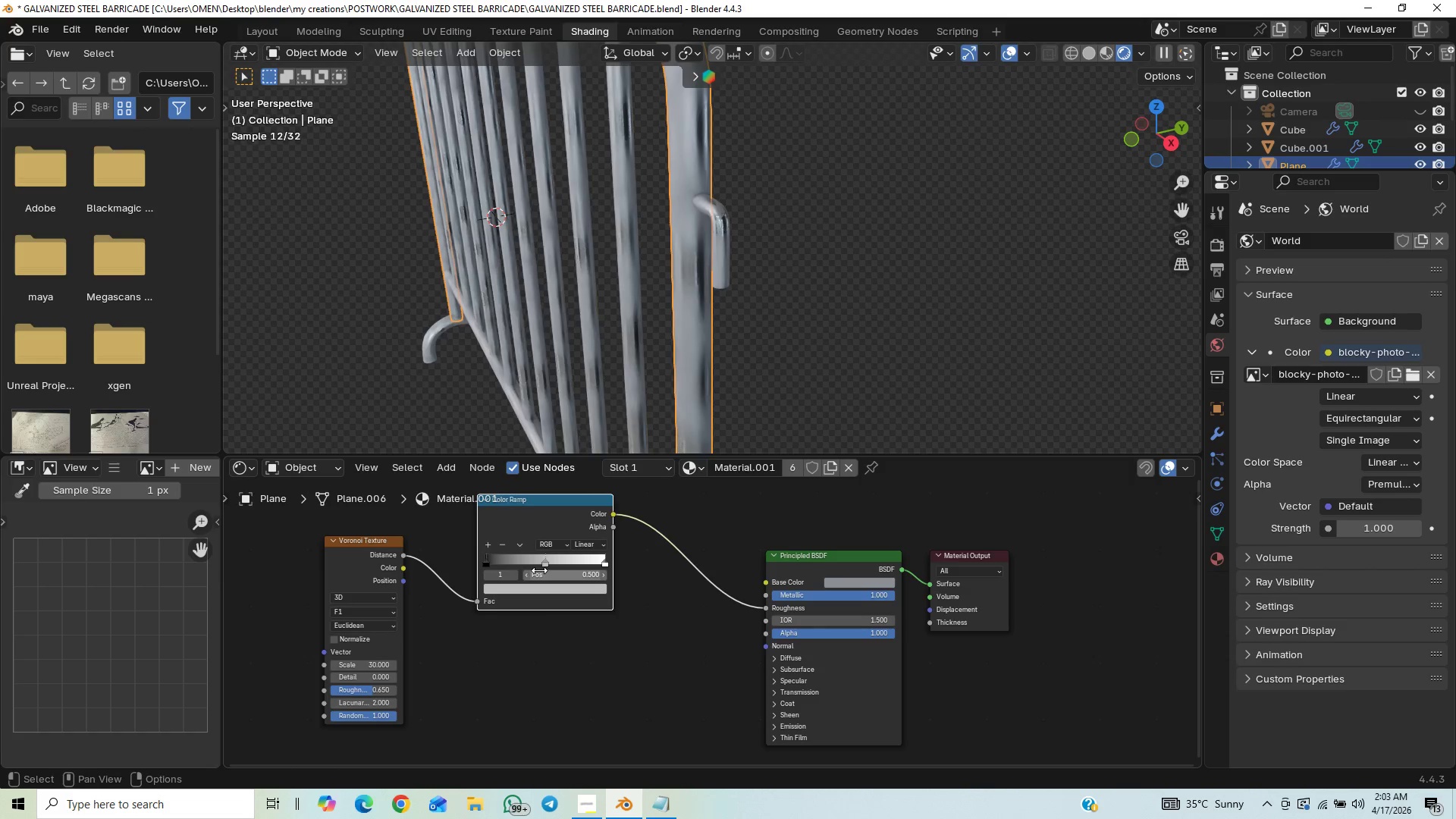 
left_click([490, 562])
 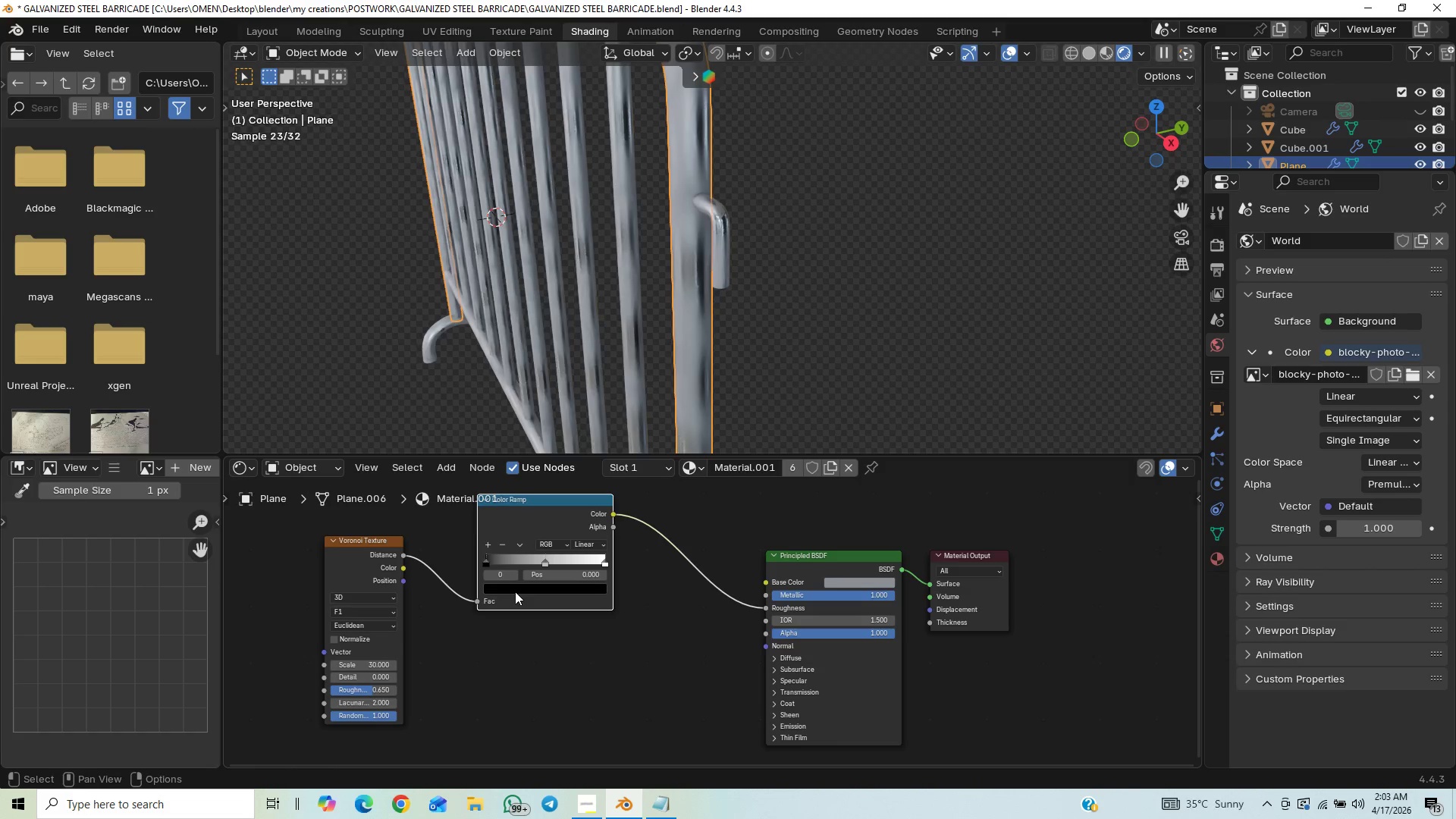 
left_click([515, 592])
 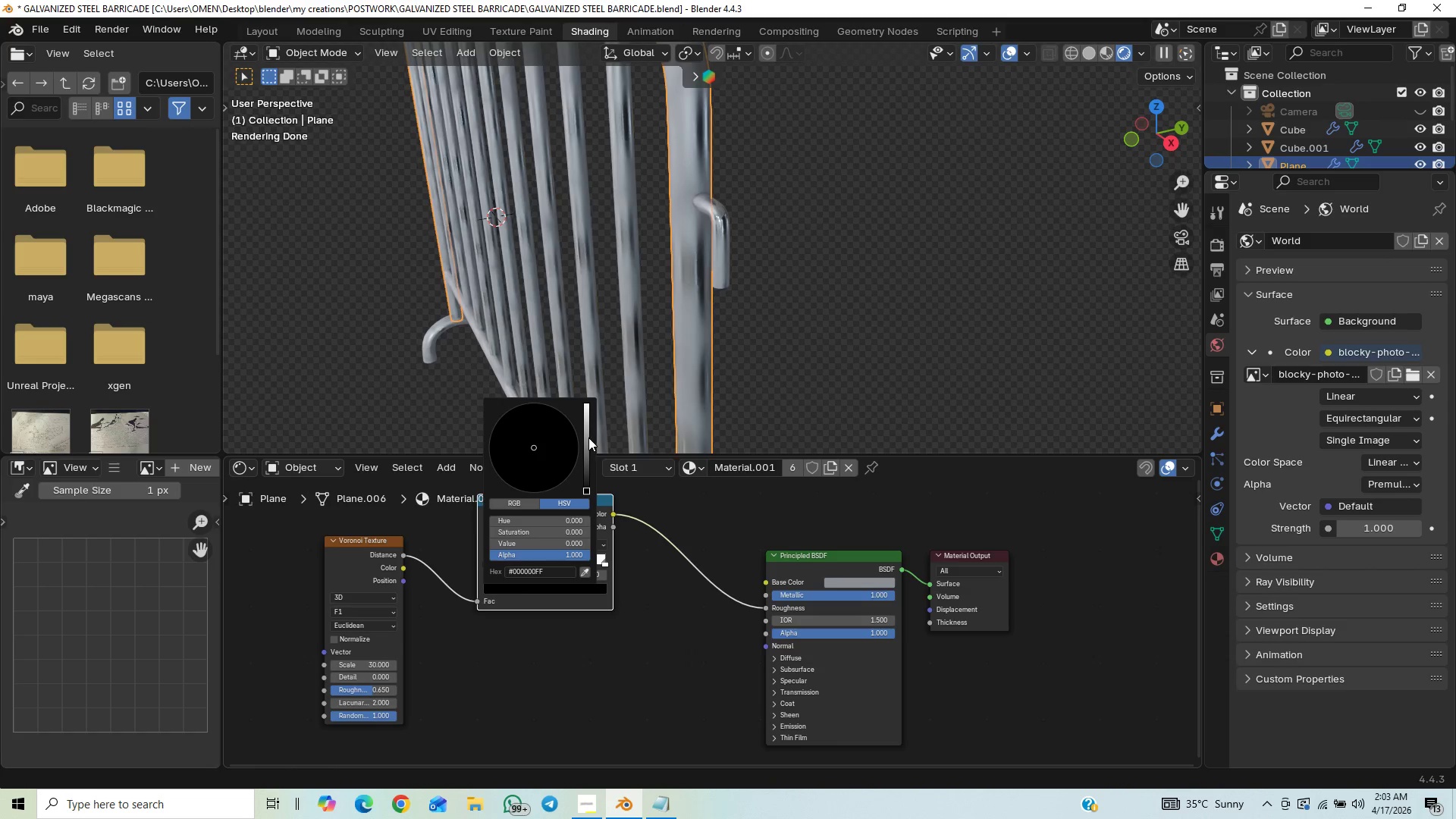 
left_click([586, 431])
 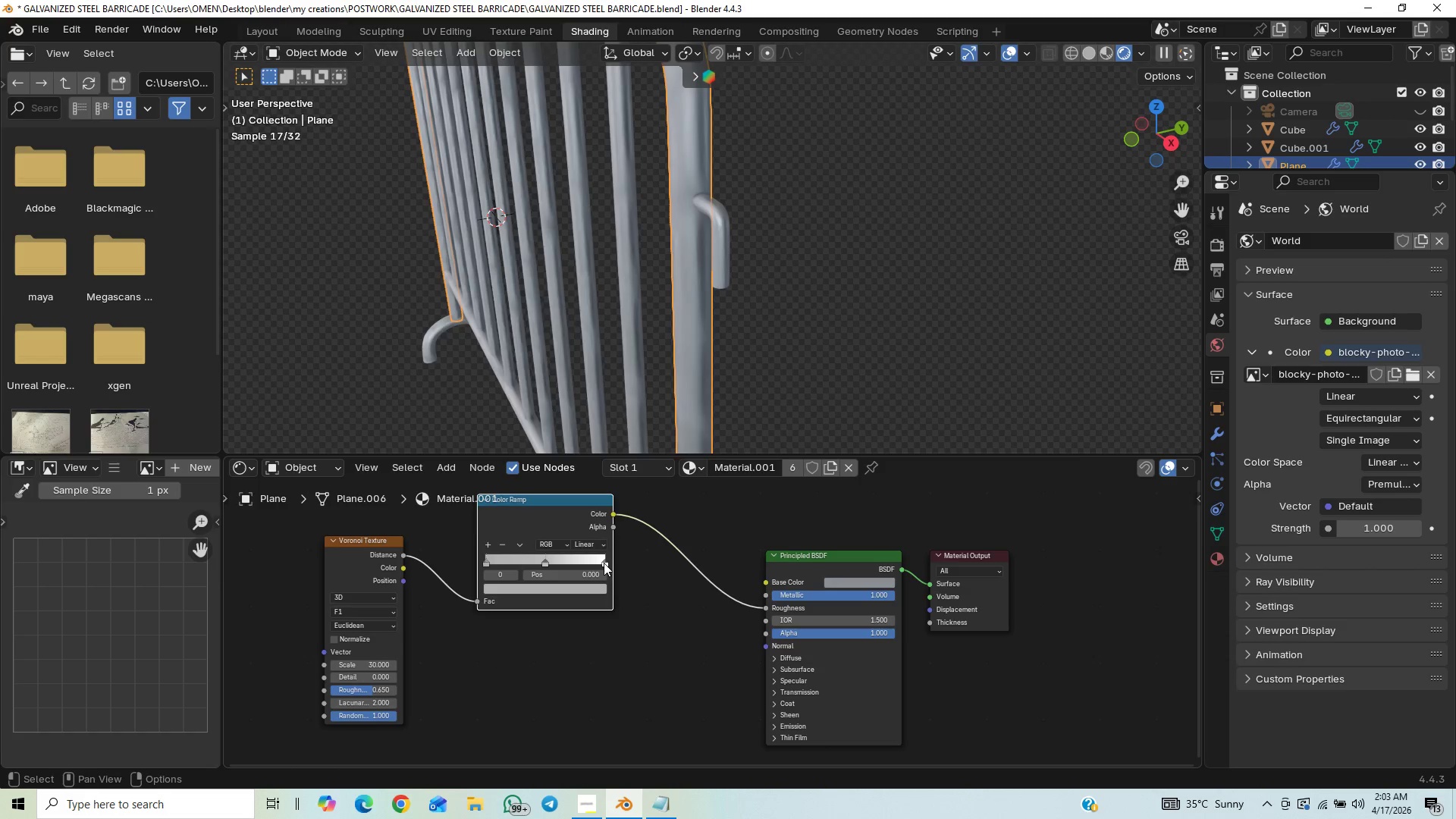 
left_click([604, 563])
 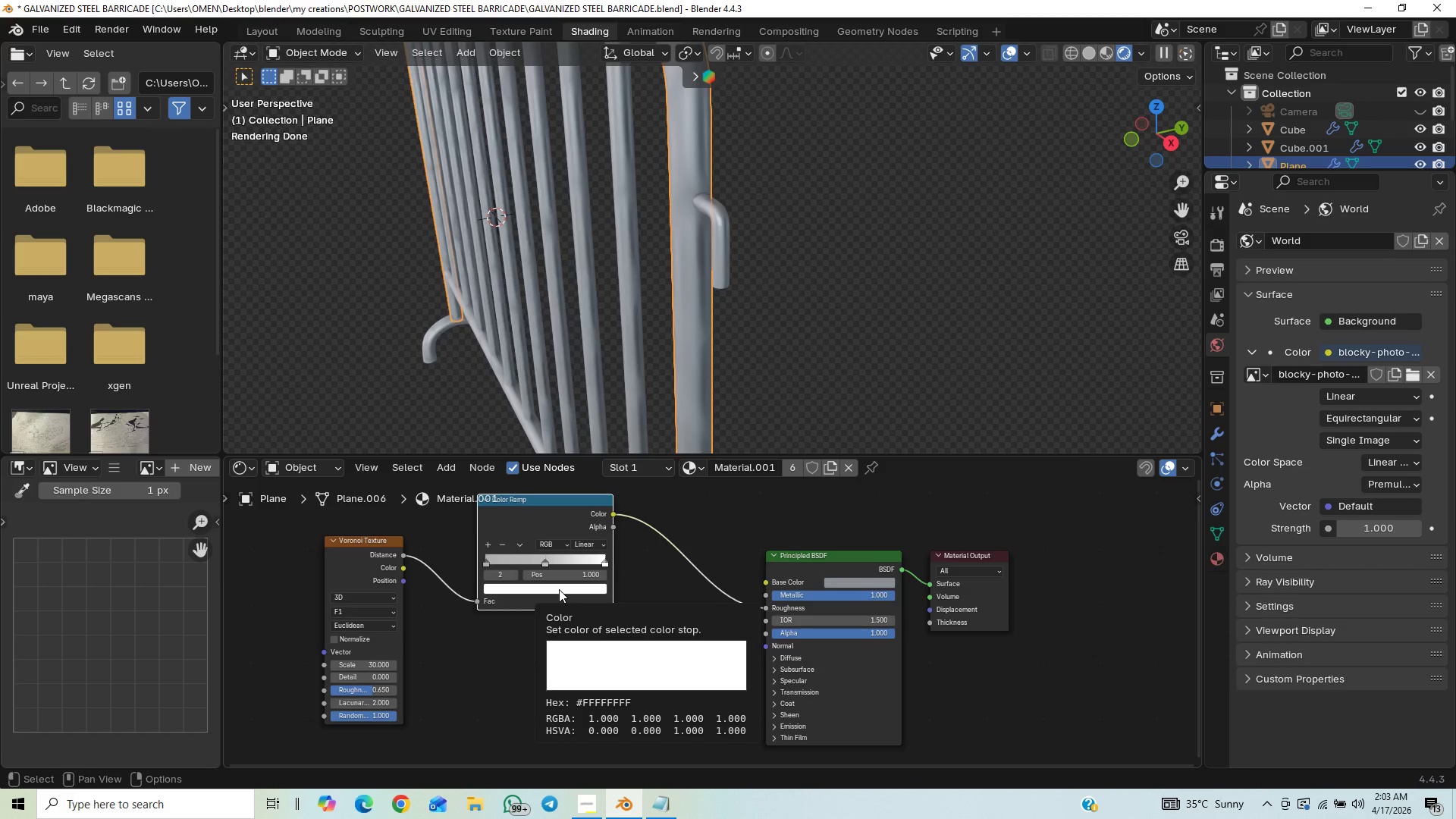 
left_click([559, 589])
 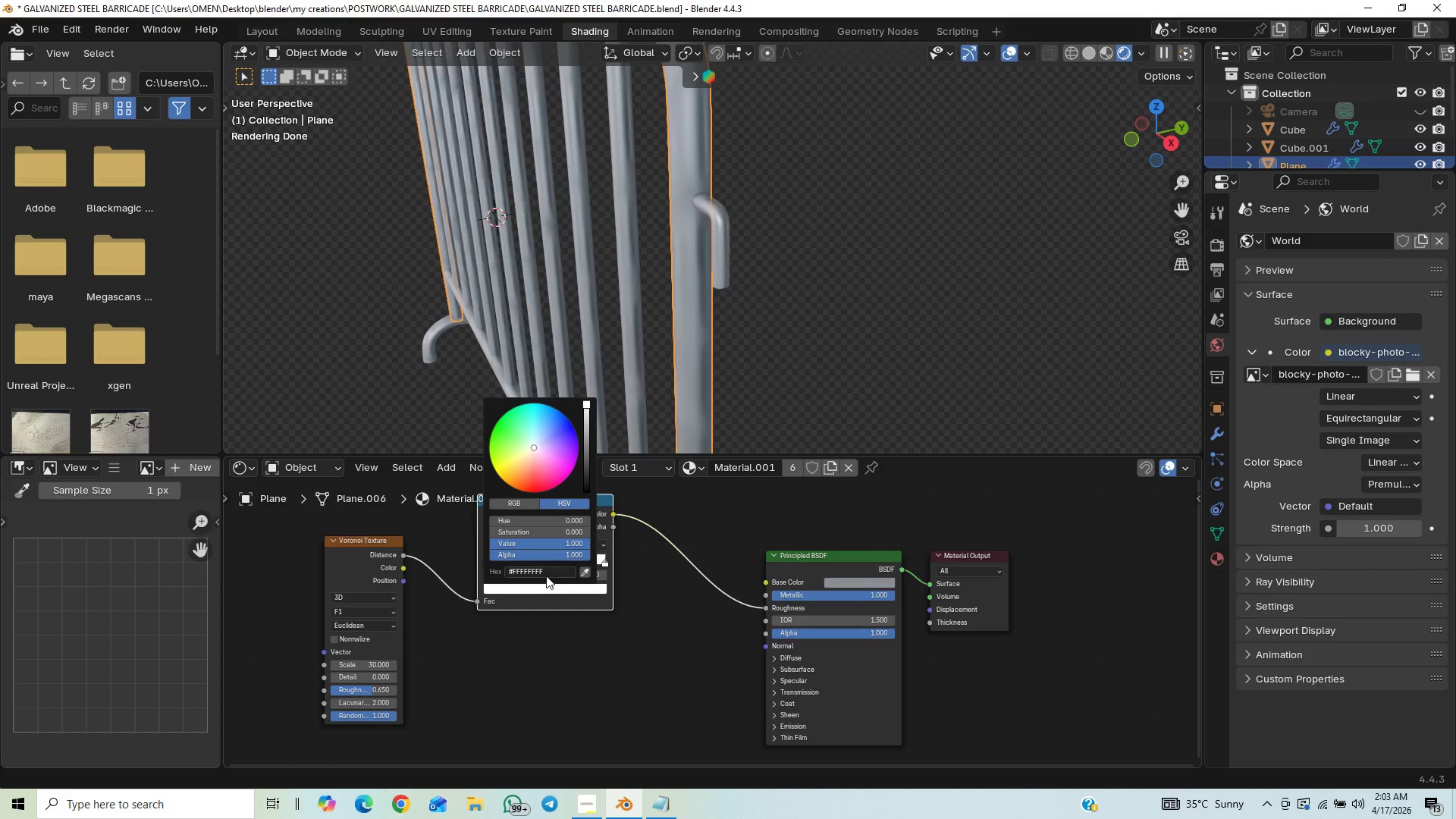 
left_click([545, 571])
 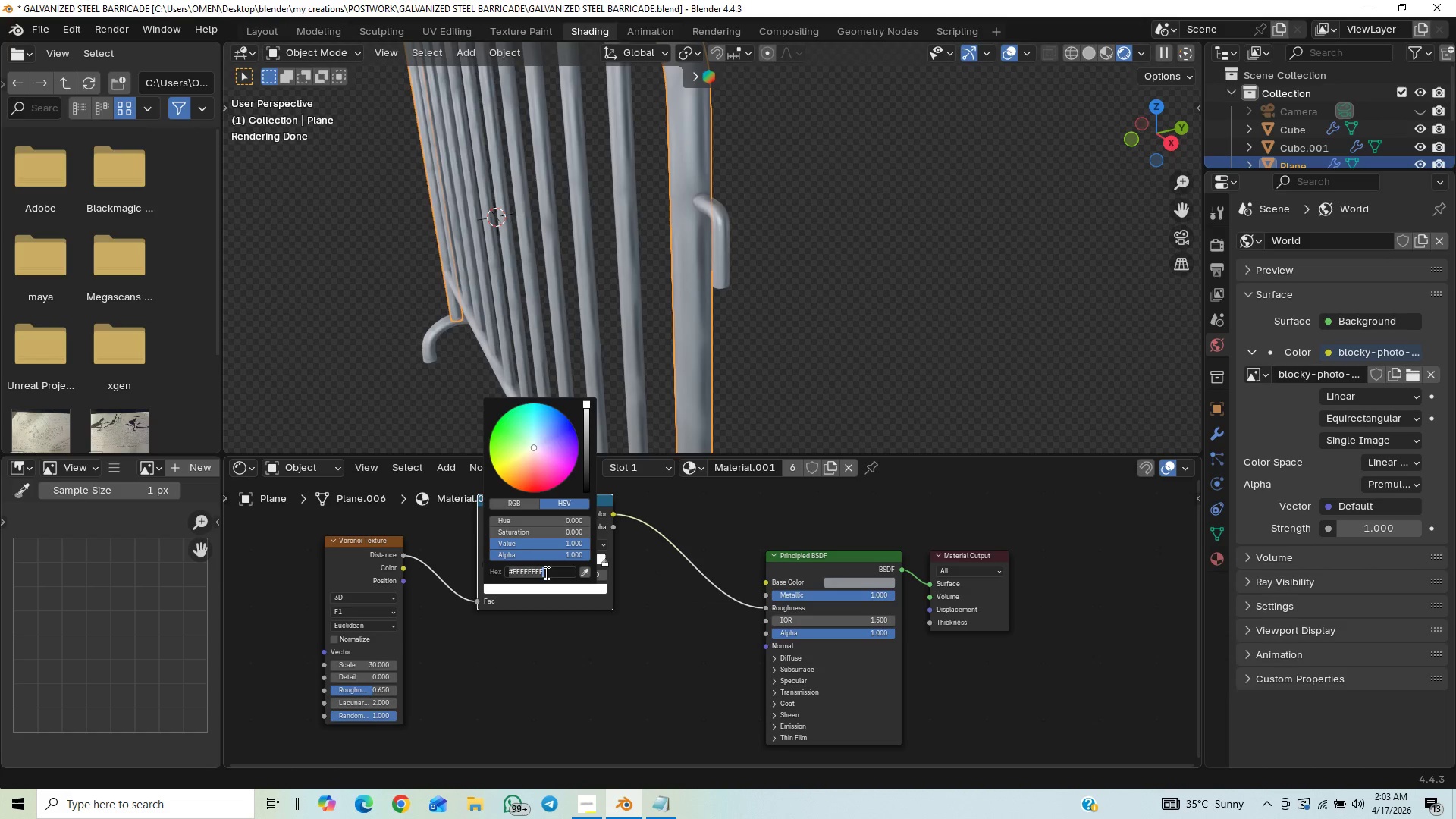 
key(Control+V)
 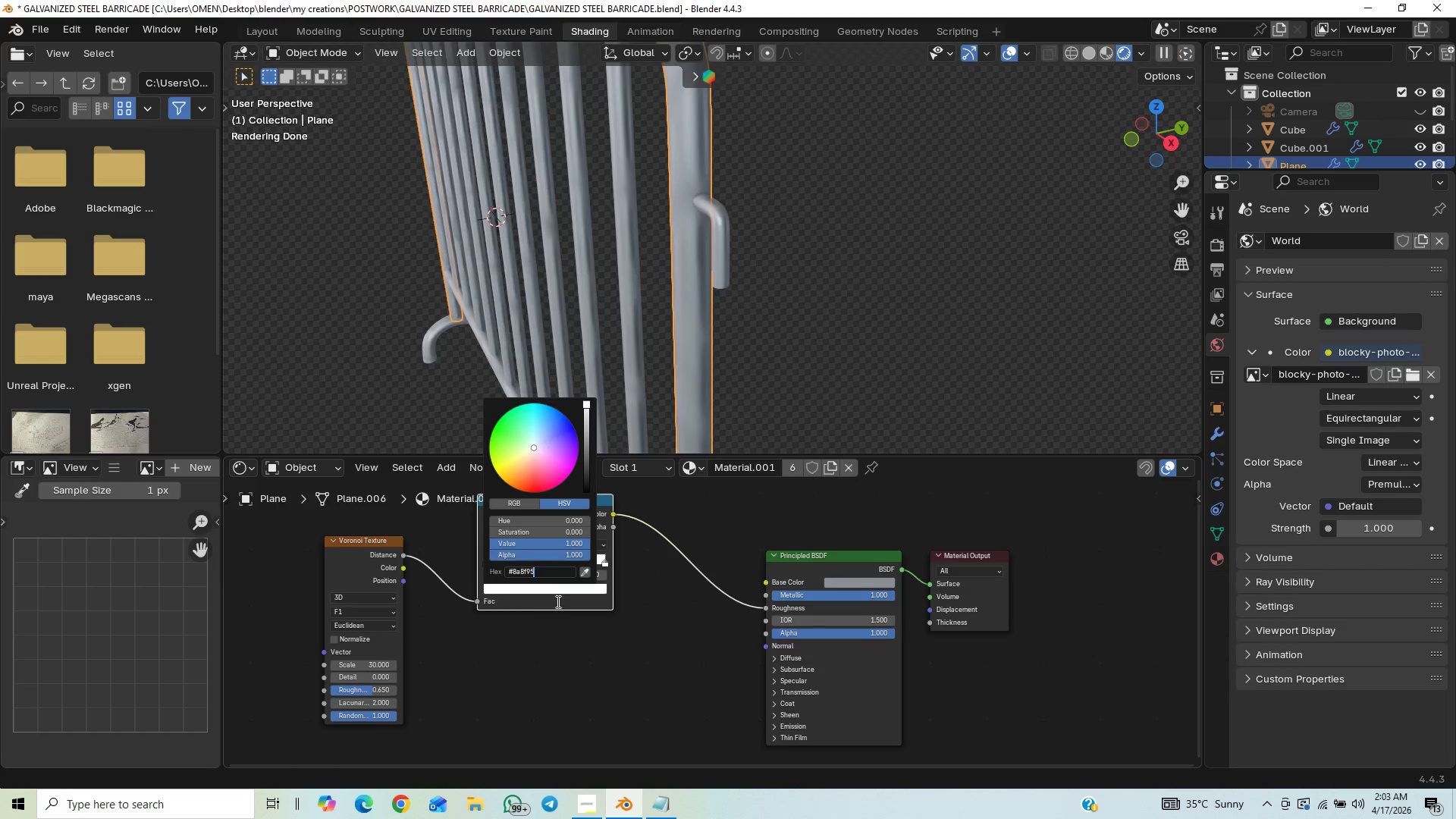 
left_click([557, 601])
 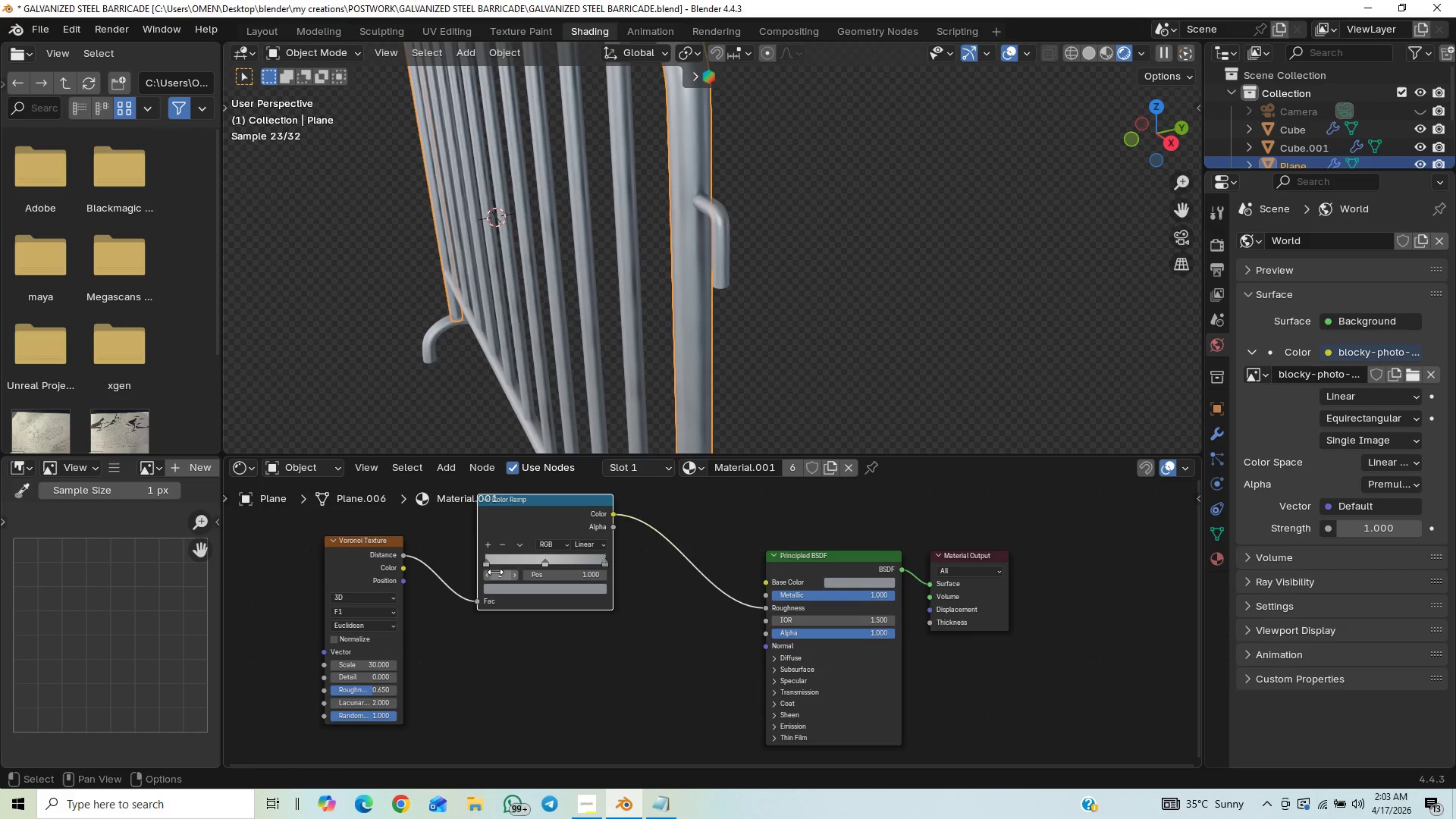 
wait(7.39)
 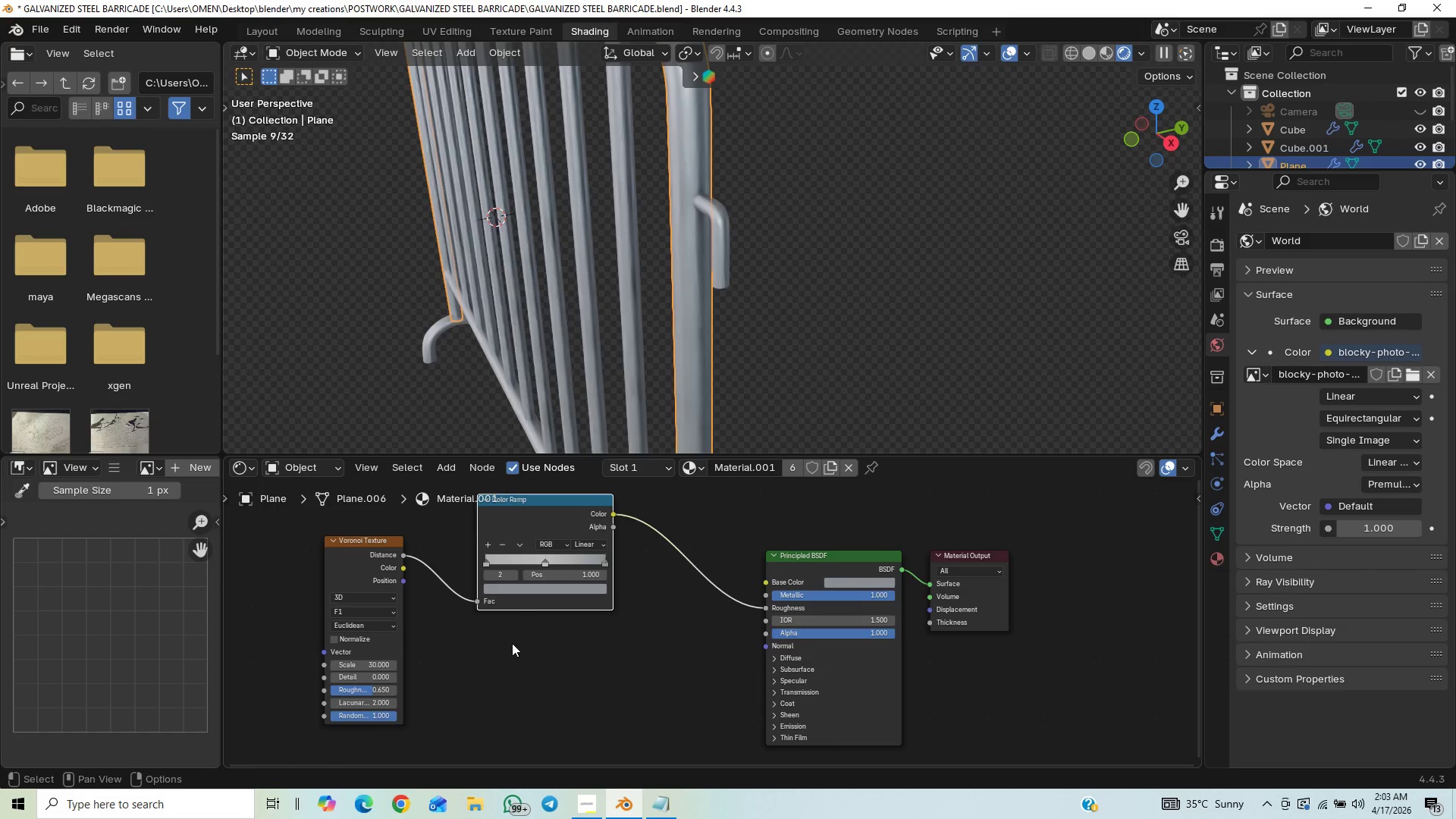 
left_click([488, 563])
 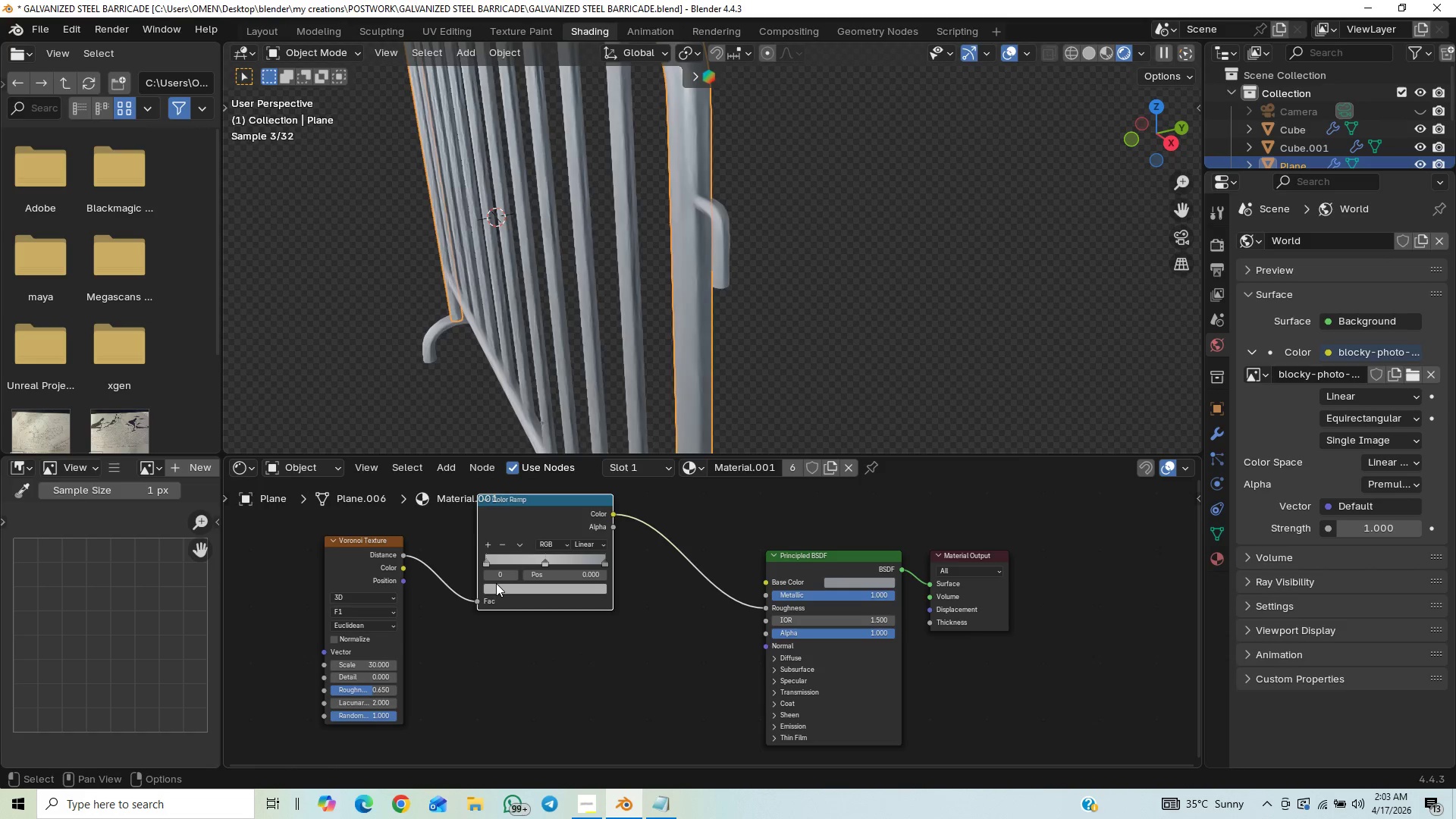 
left_click([496, 584])
 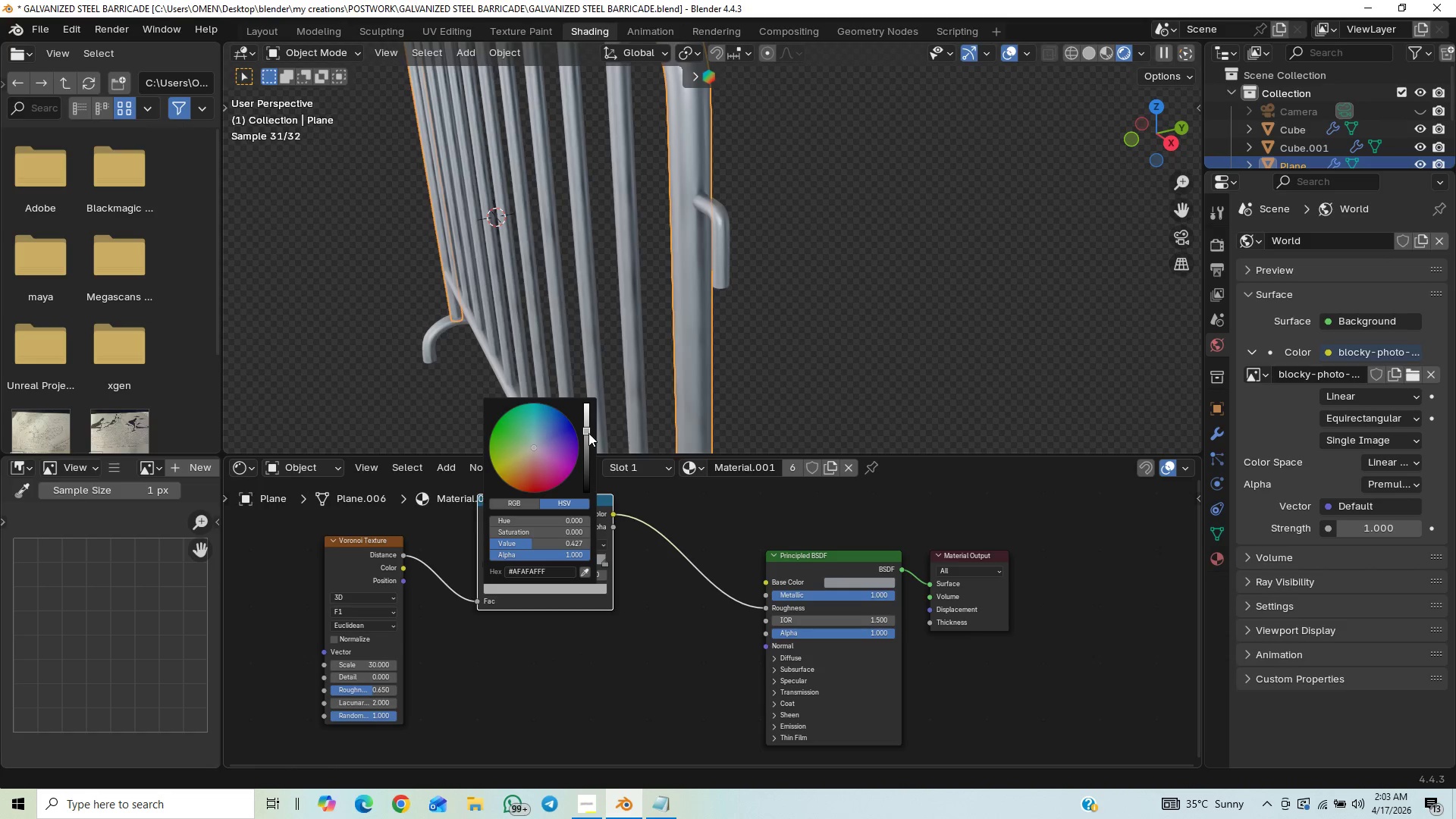 
left_click_drag(start_coordinate=[584, 428], to_coordinate=[588, 411])
 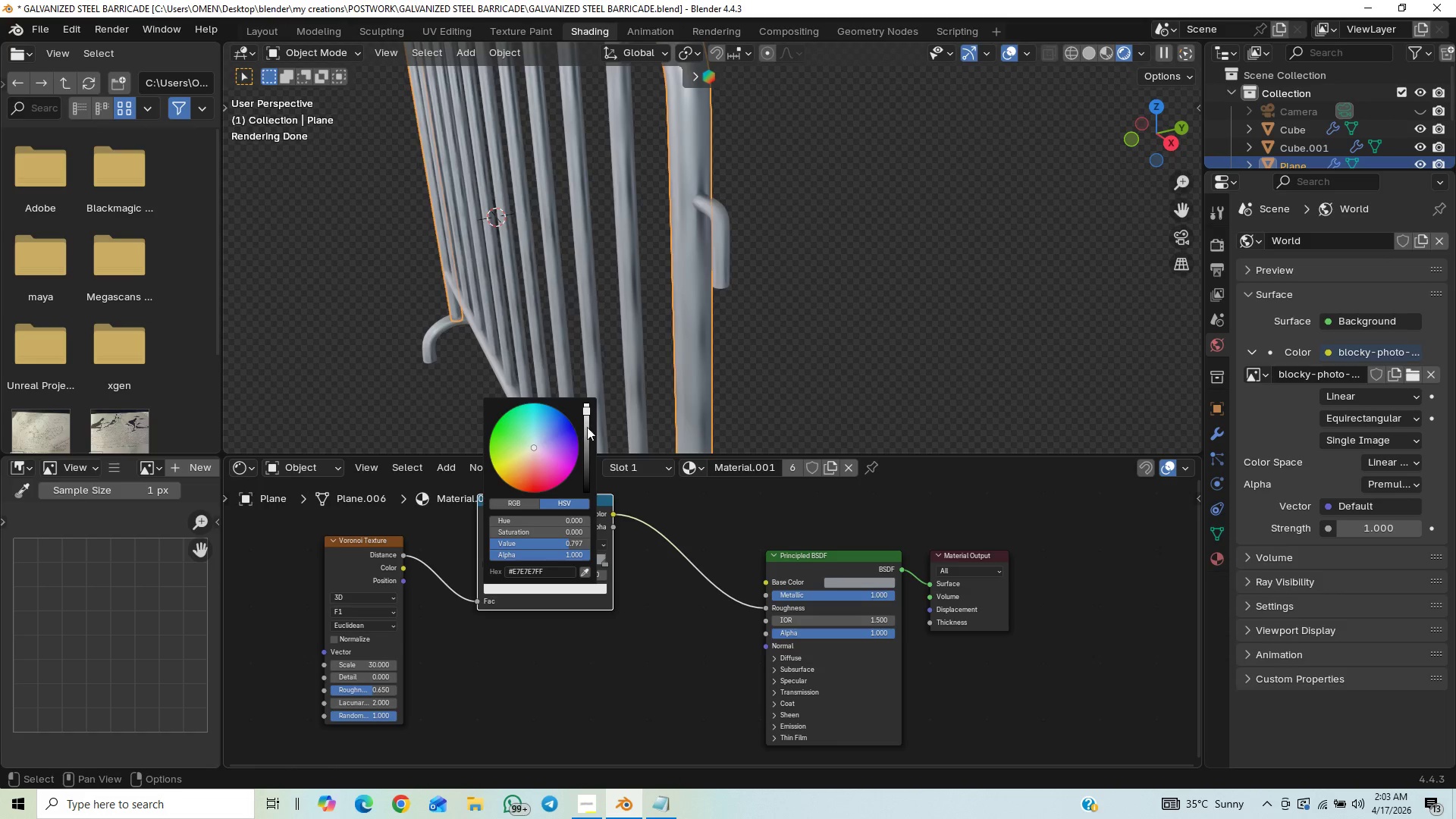 
left_click_drag(start_coordinate=[586, 408], to_coordinate=[588, 485])
 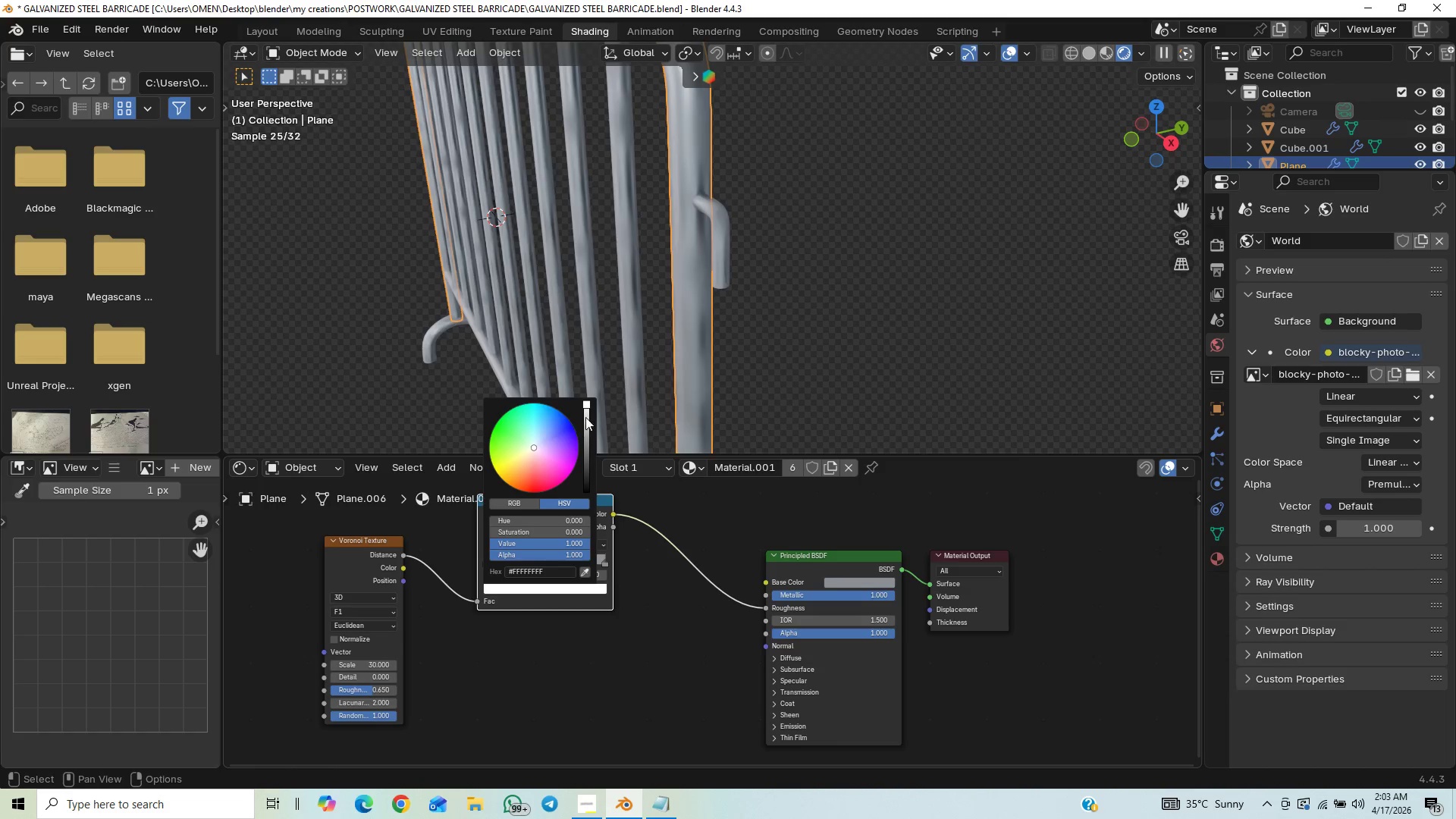 
left_click_drag(start_coordinate=[588, 409], to_coordinate=[587, 416])
 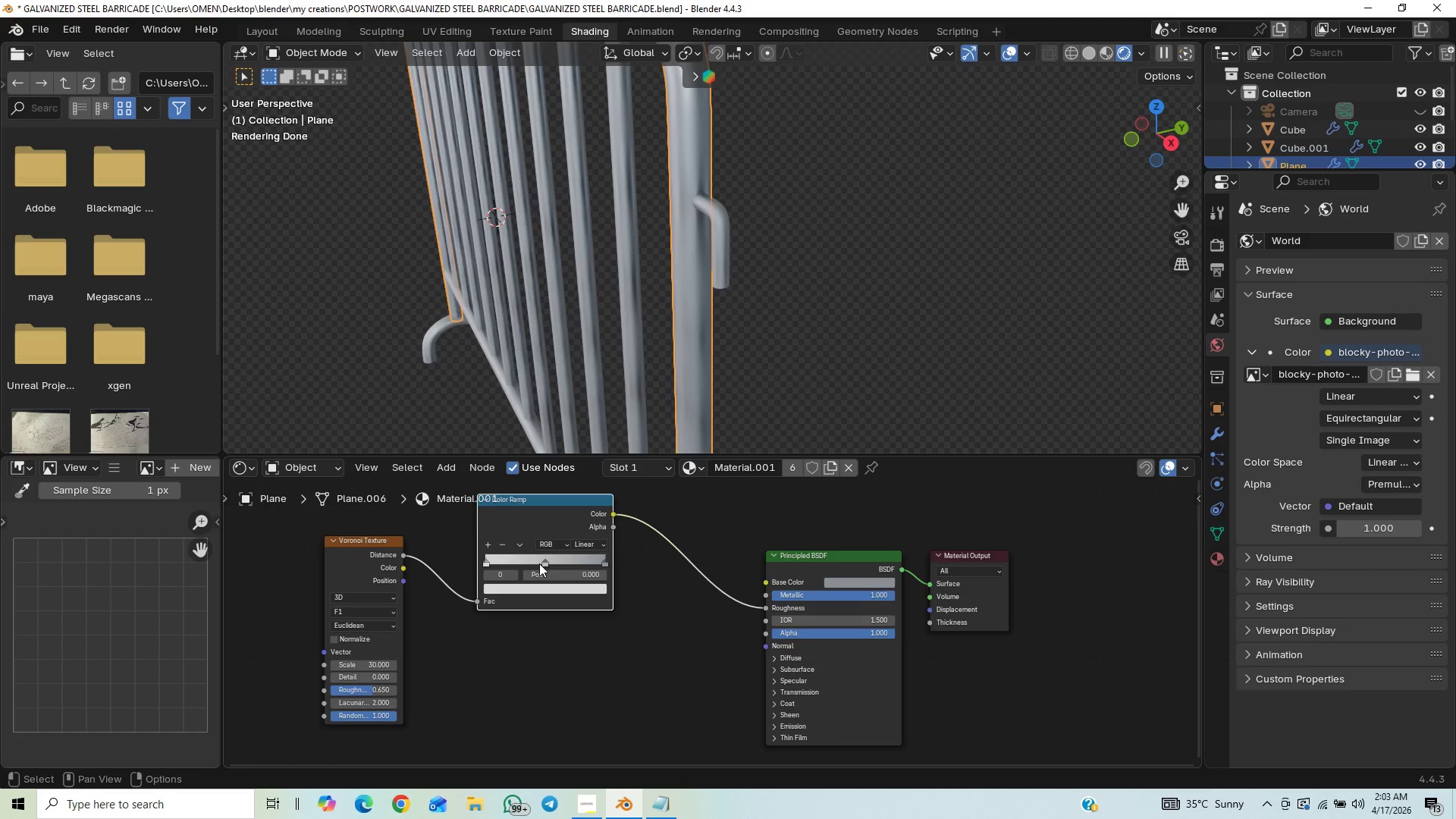 
left_click([543, 563])
 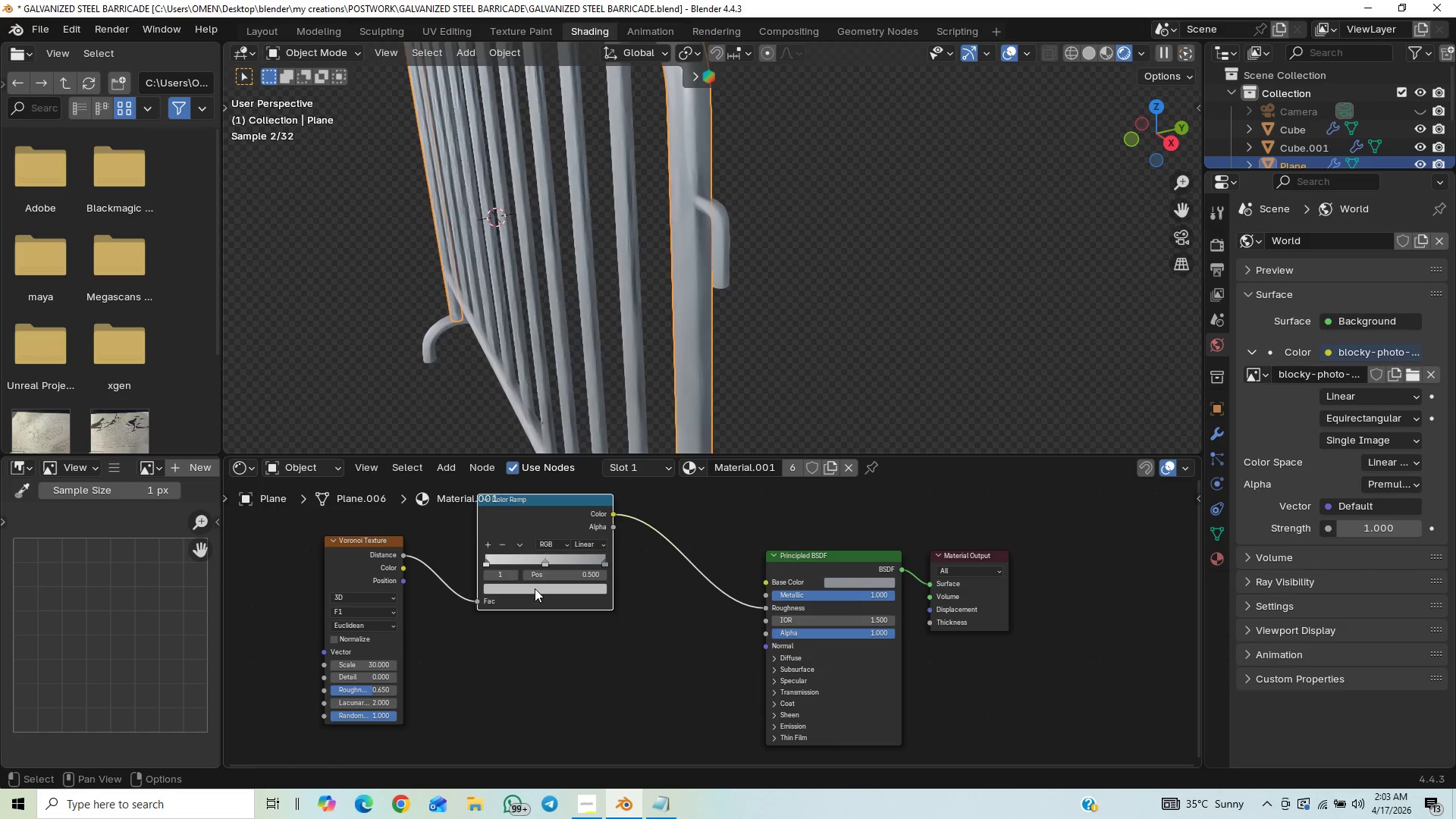 
left_click([533, 588])
 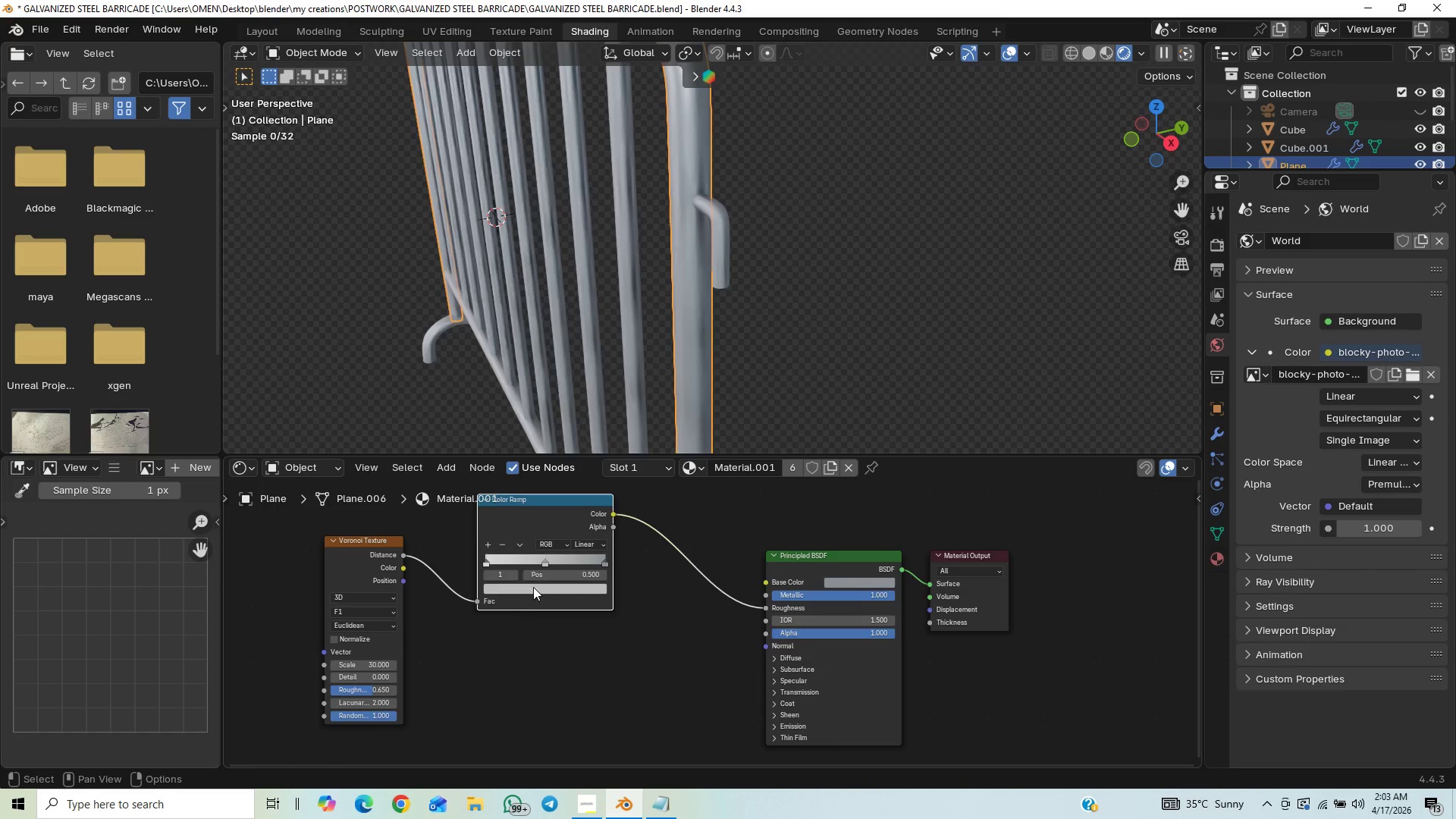 
left_click([533, 590])
 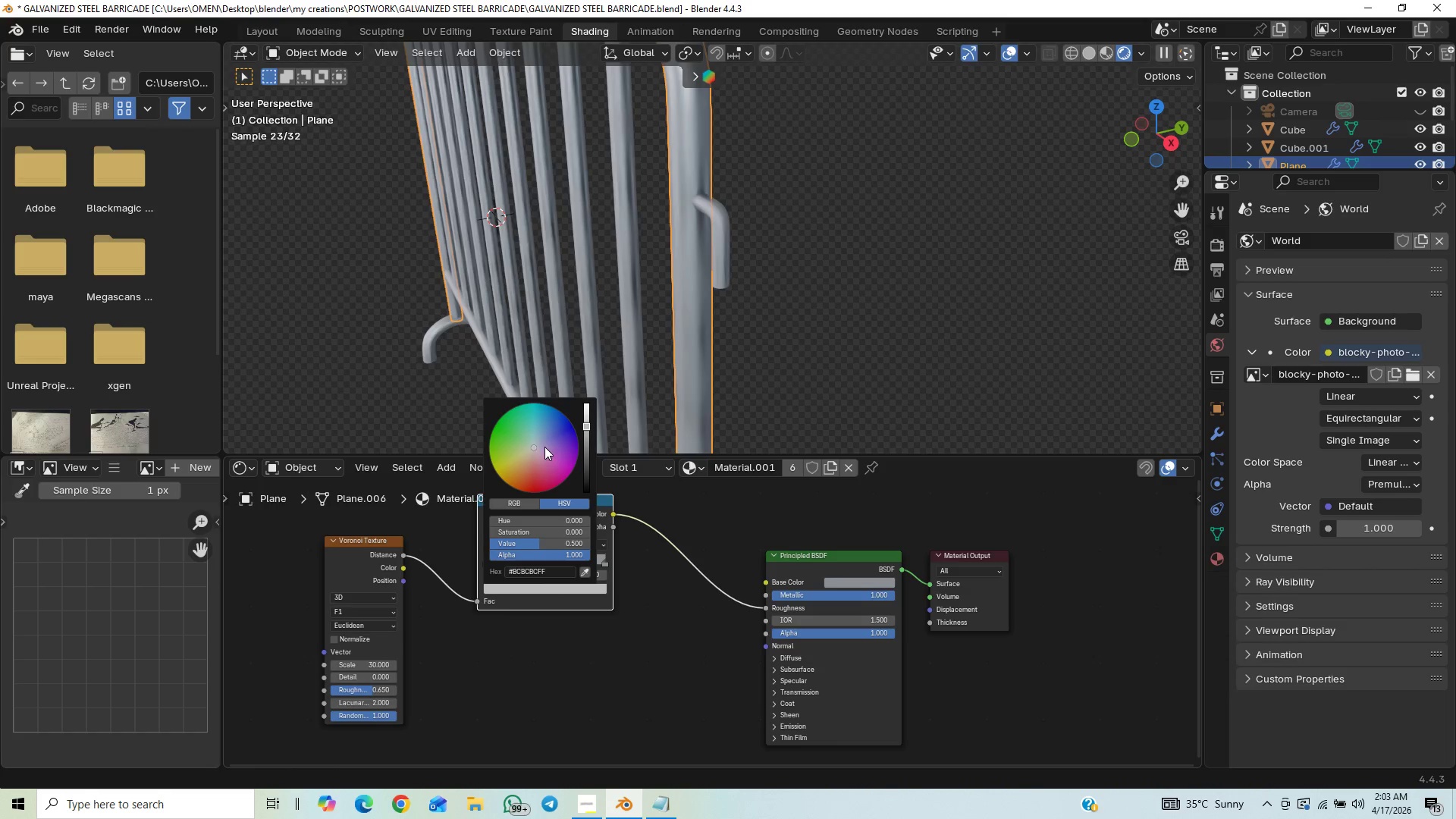 
left_click_drag(start_coordinate=[537, 443], to_coordinate=[541, 413])
 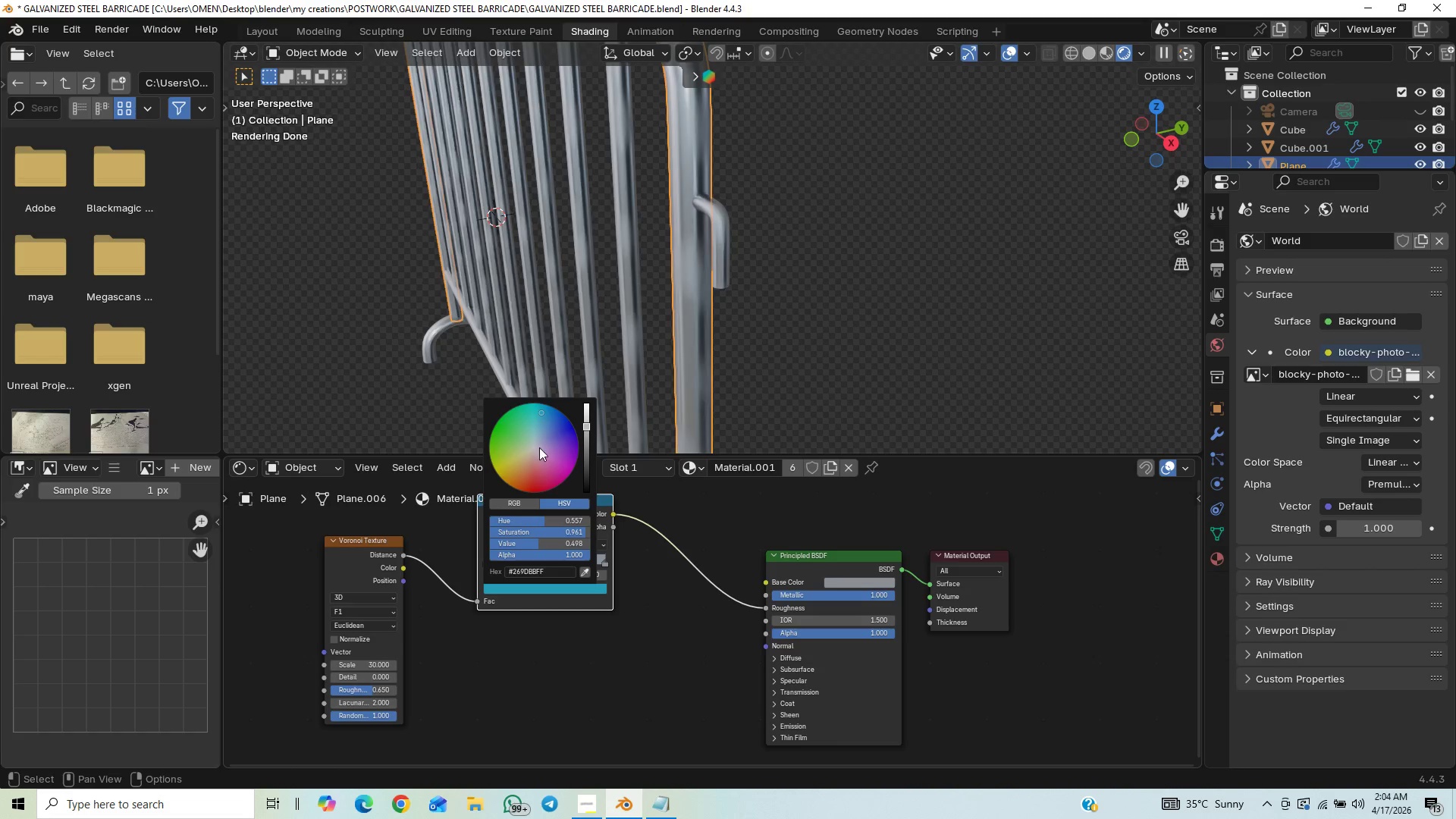 
left_click_drag(start_coordinate=[541, 414], to_coordinate=[535, 419])
 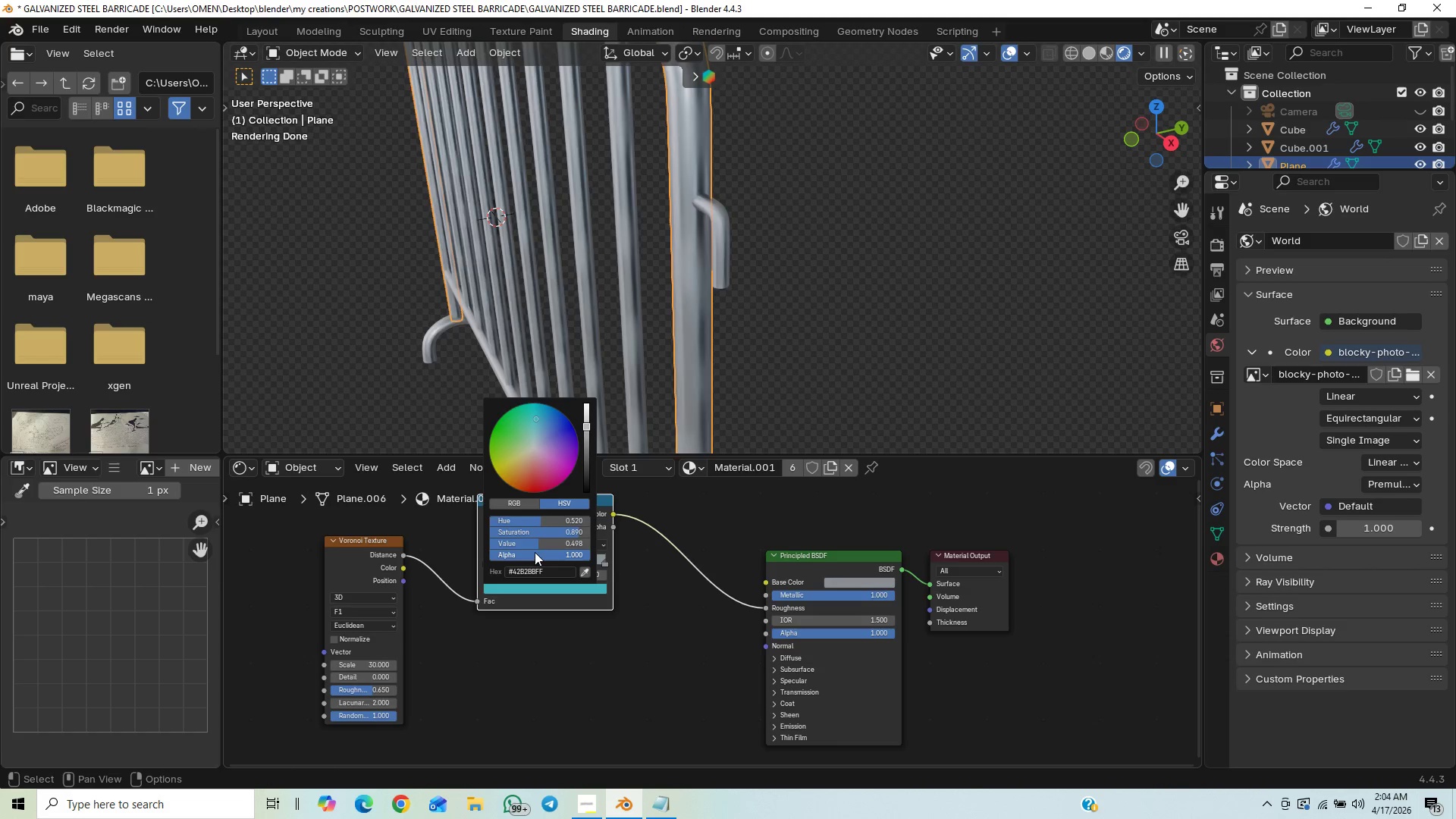 
key(Control+S)
 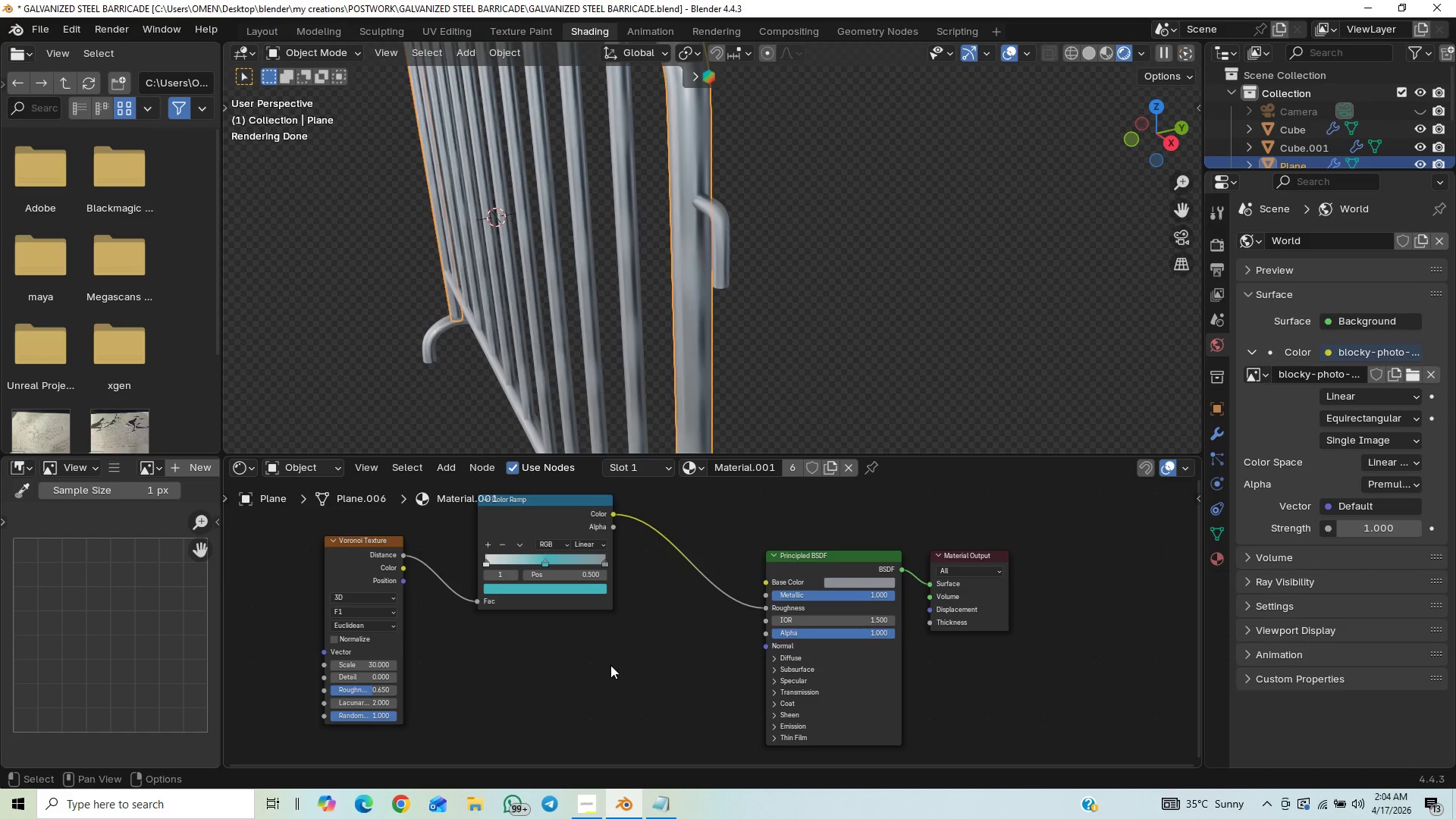 
wait(6.22)
 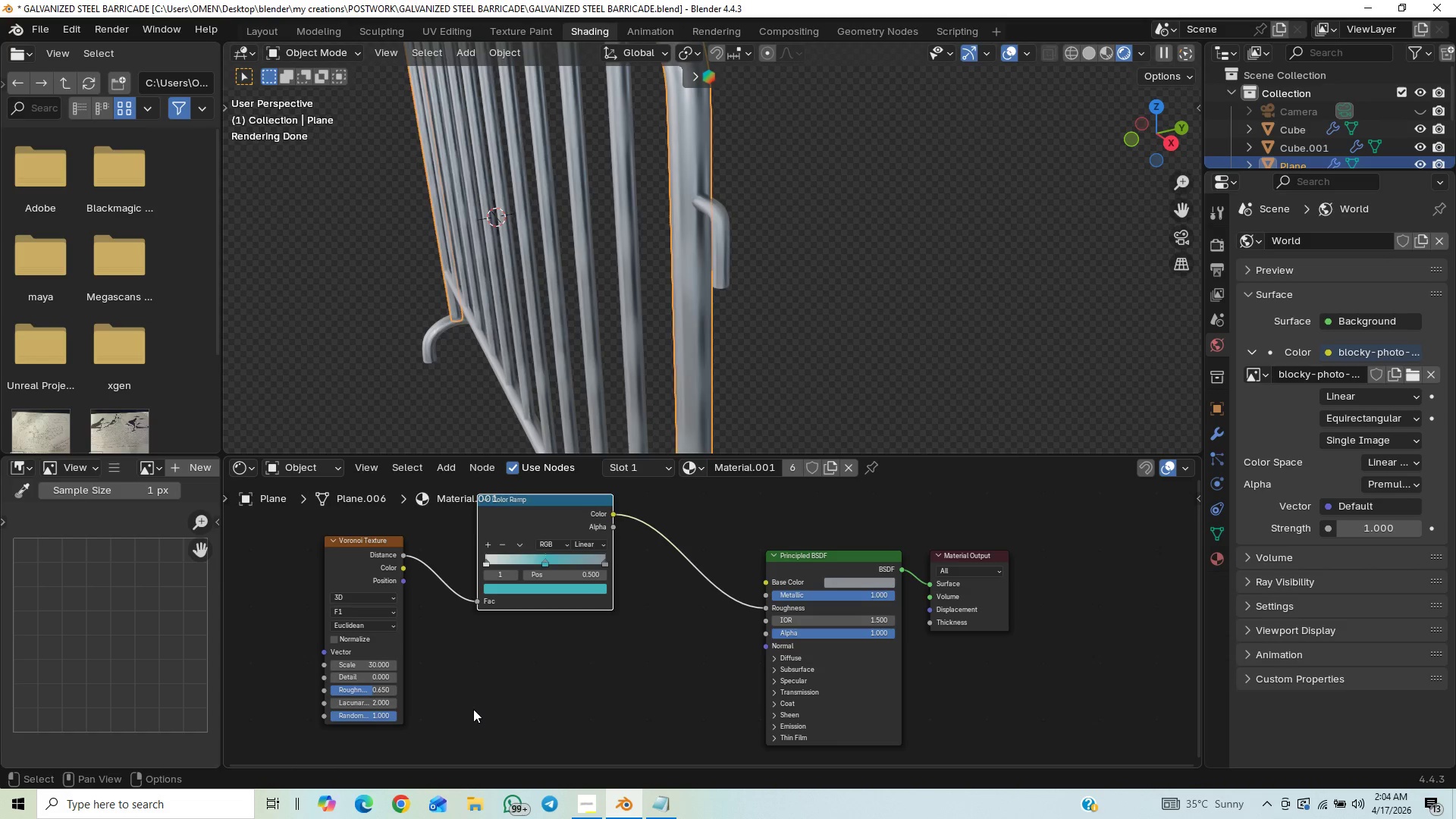 
key(Control+S)
 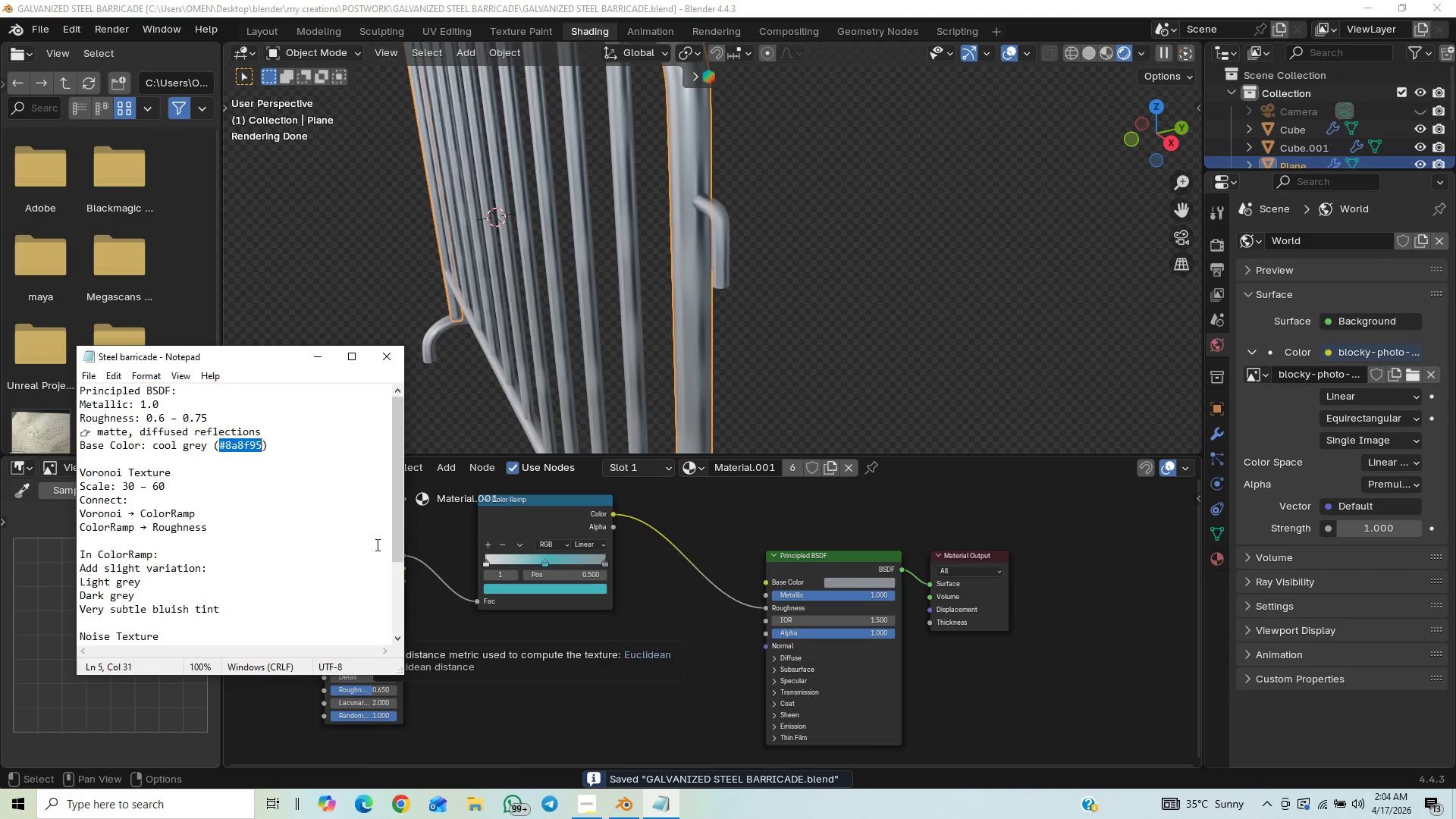 
left_click_drag(start_coordinate=[396, 516], to_coordinate=[399, 532])
 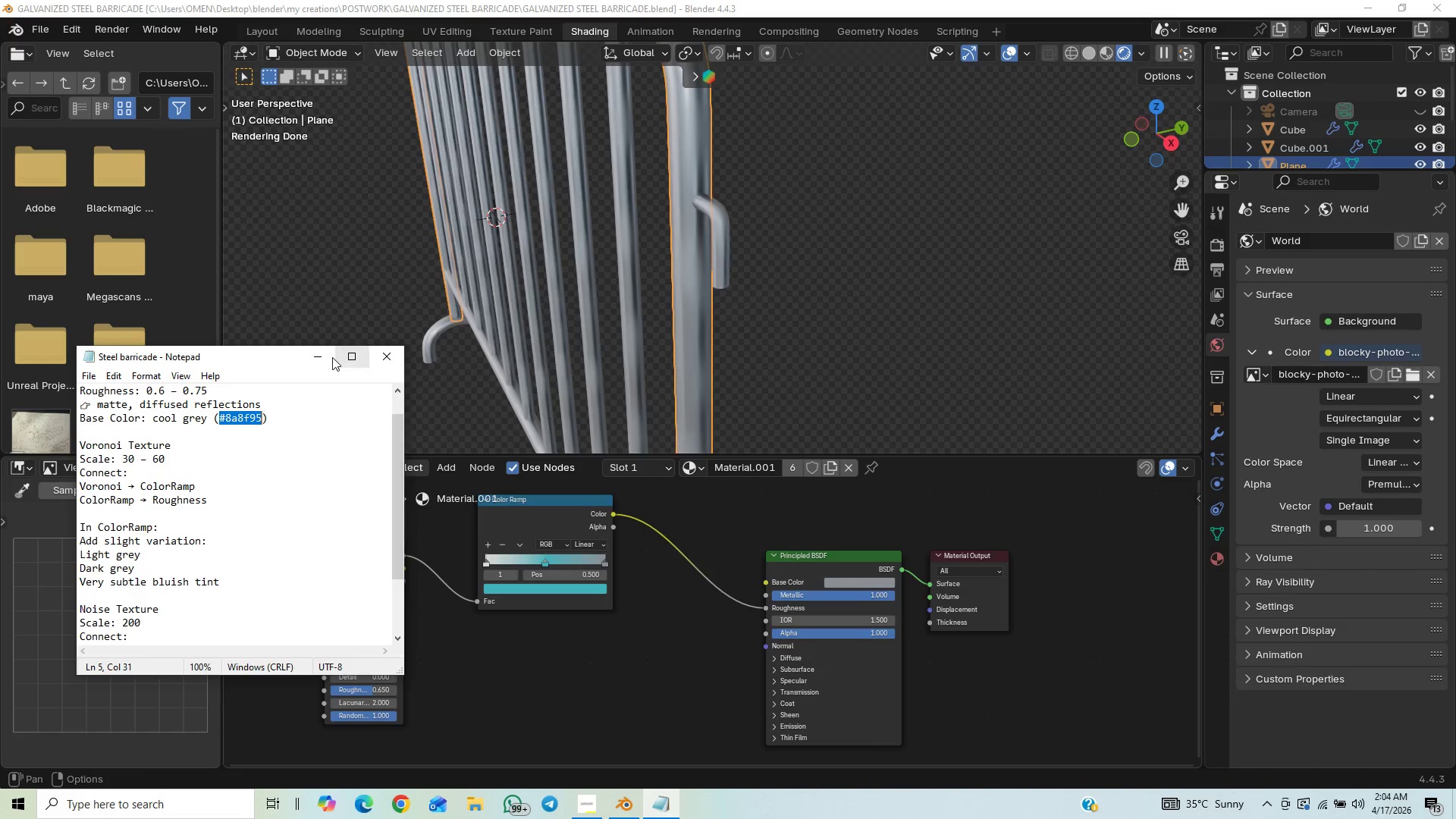 
left_click([309, 361])
 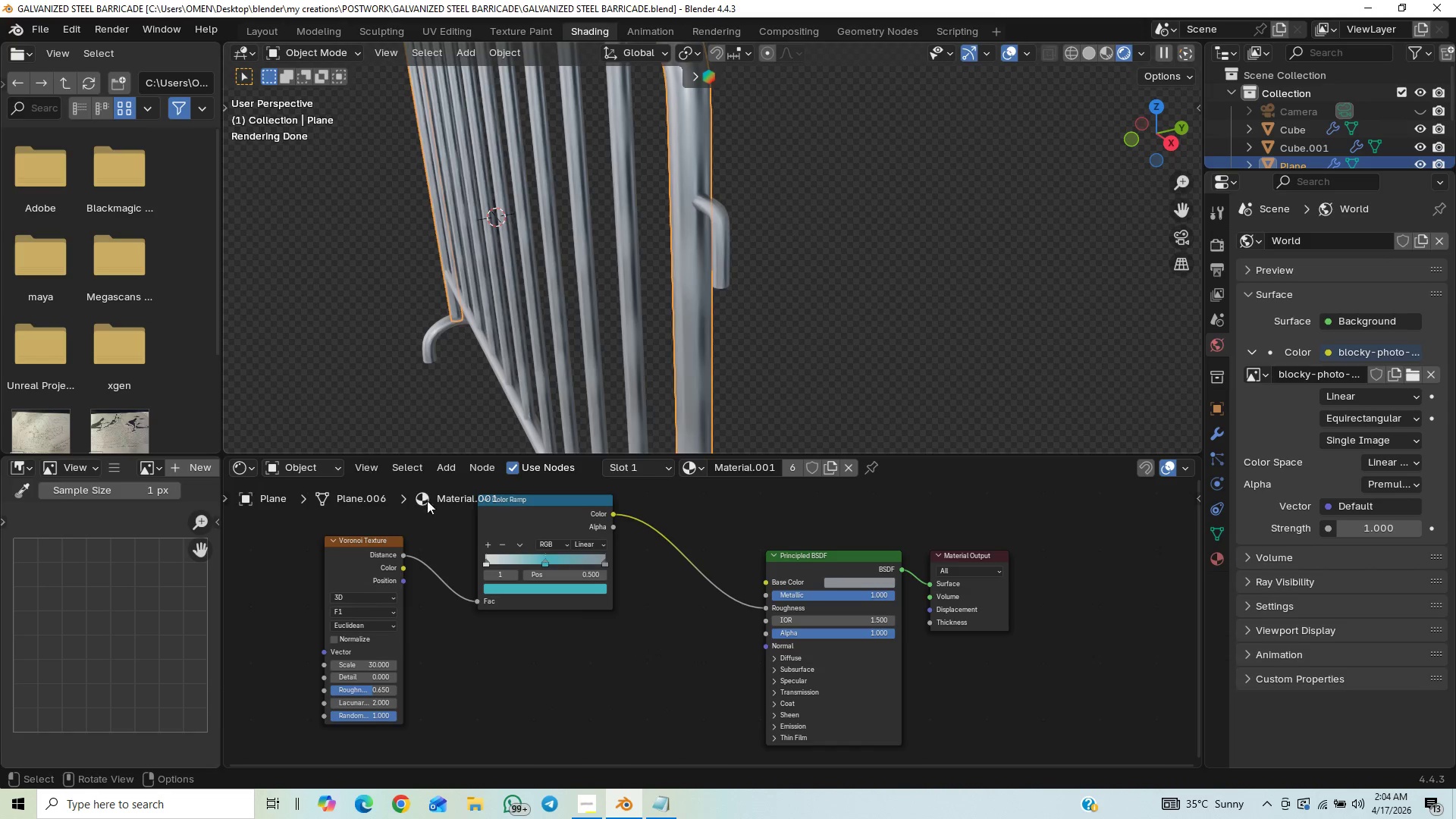 
hold_key(key=ControlLeft, duration=14.84)
 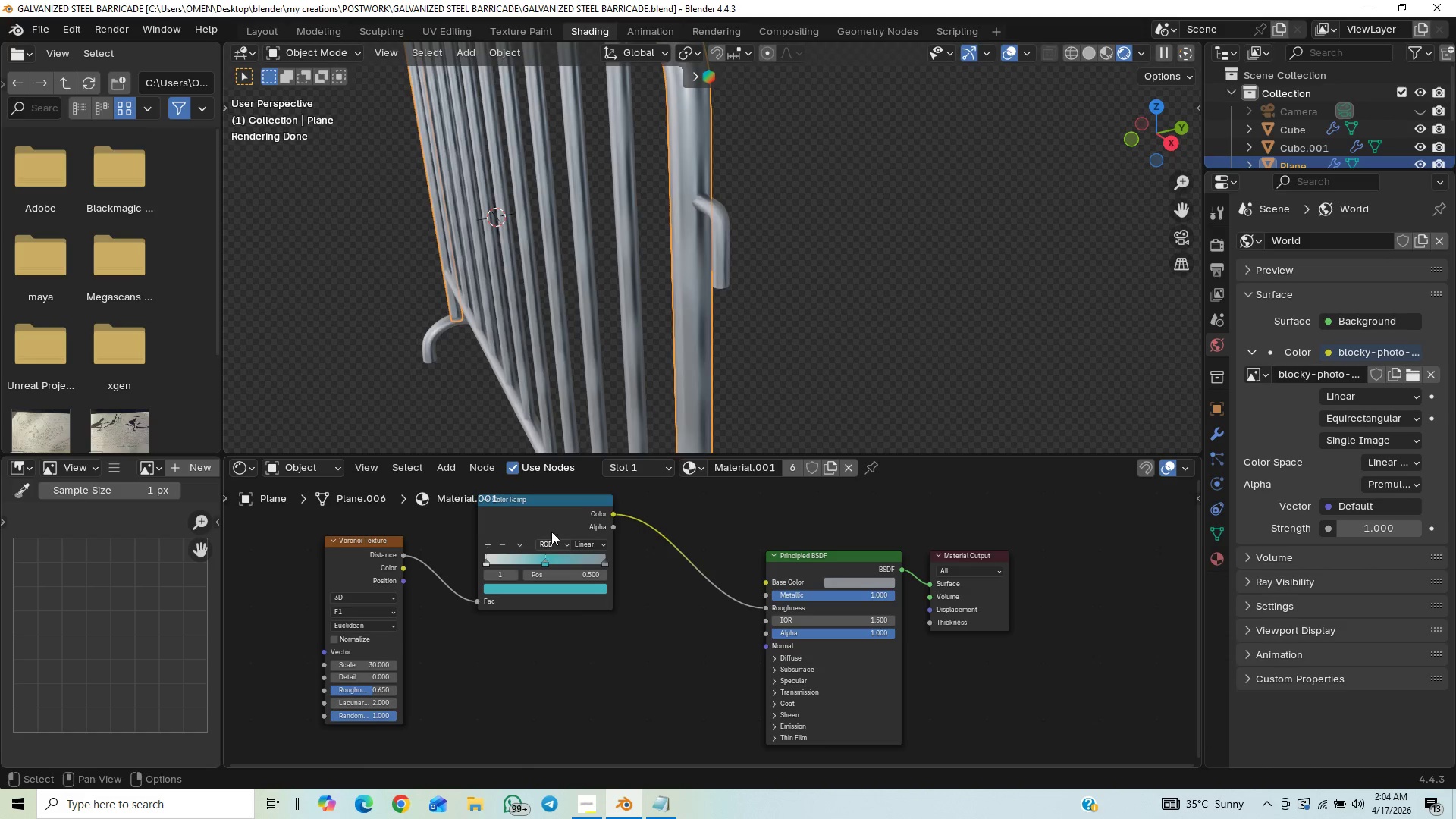 
hold_key(key=ControlLeft, duration=0.42)
 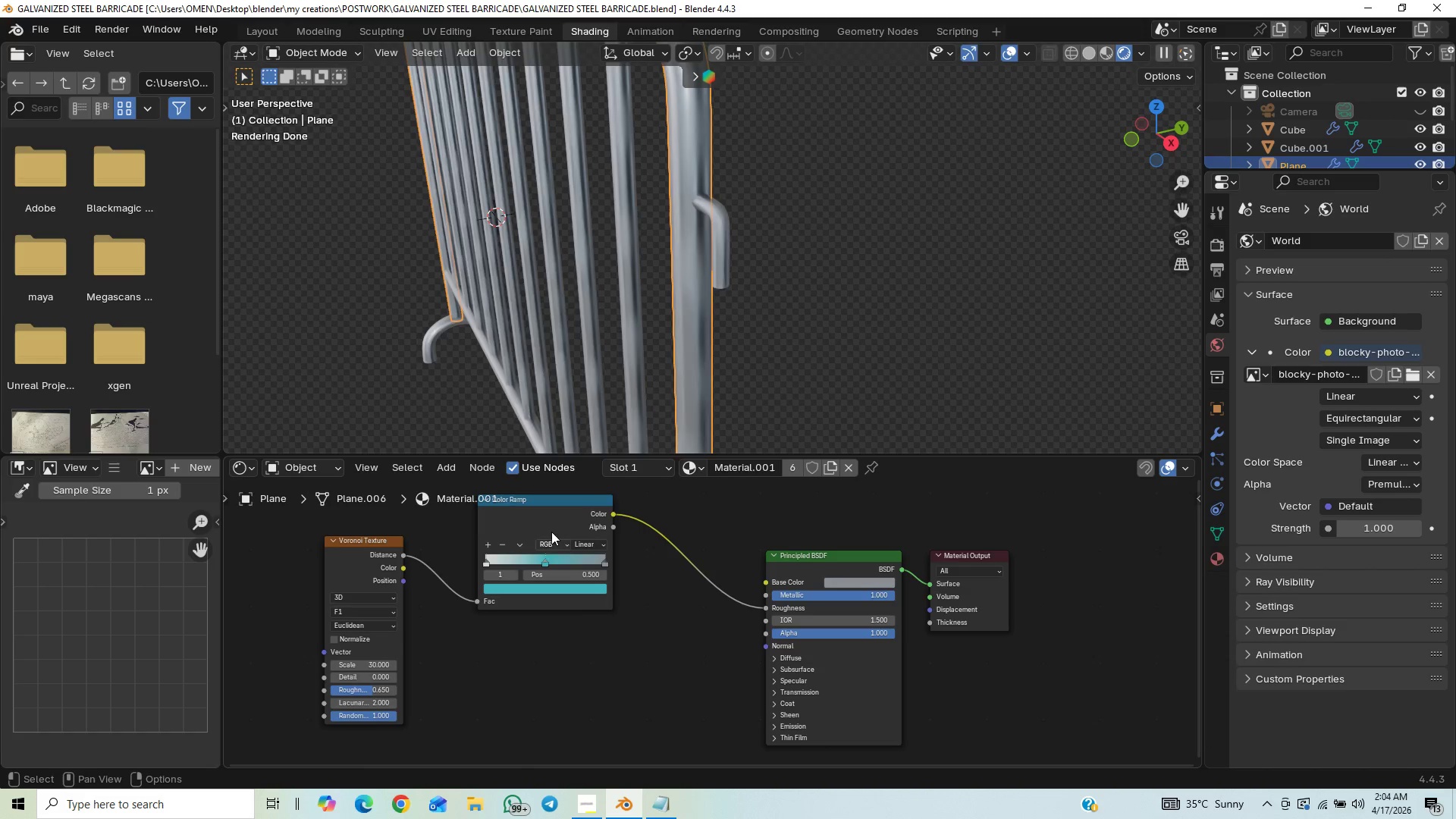 
key(Insert)
 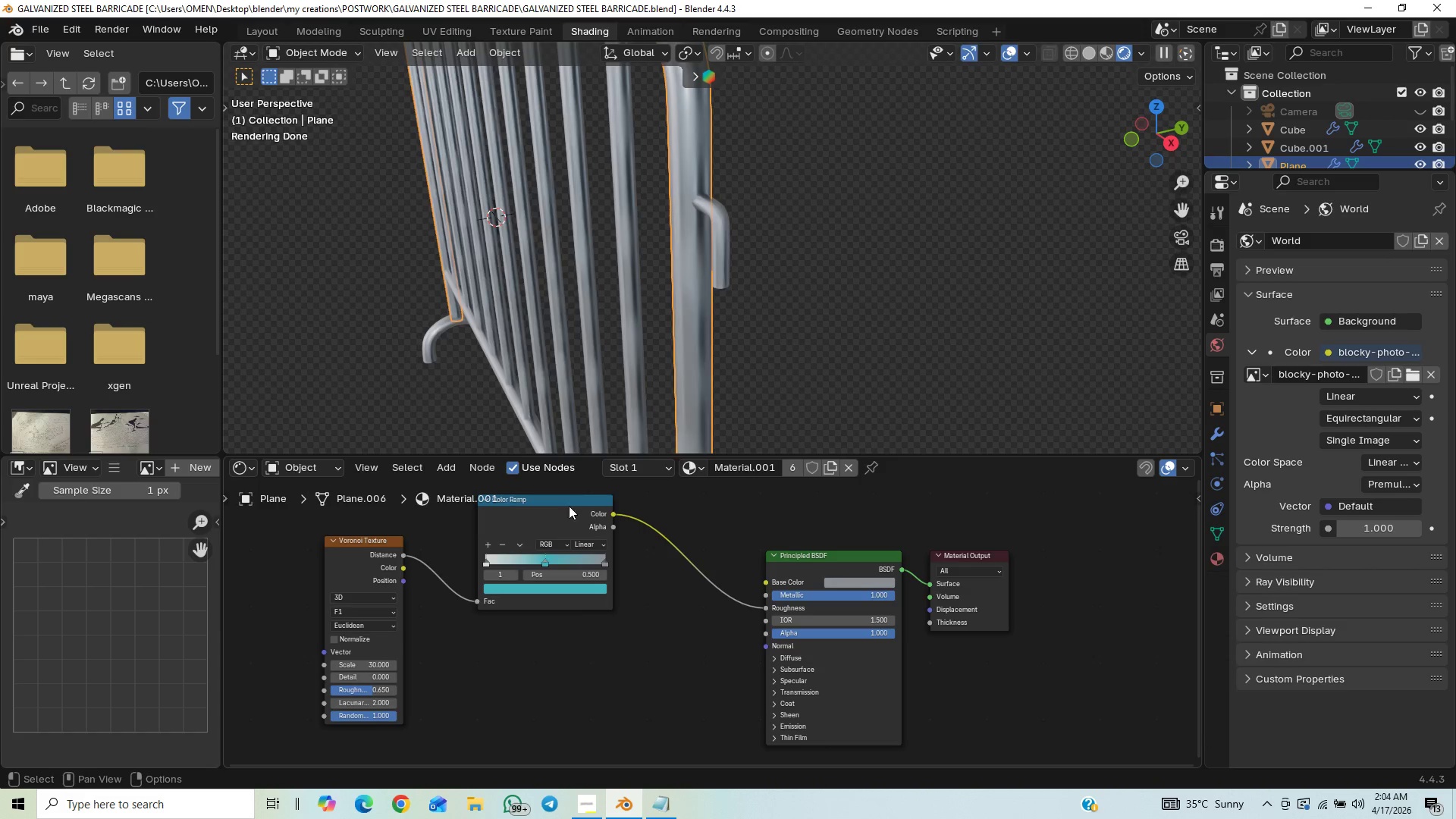 
key(Control+S)
 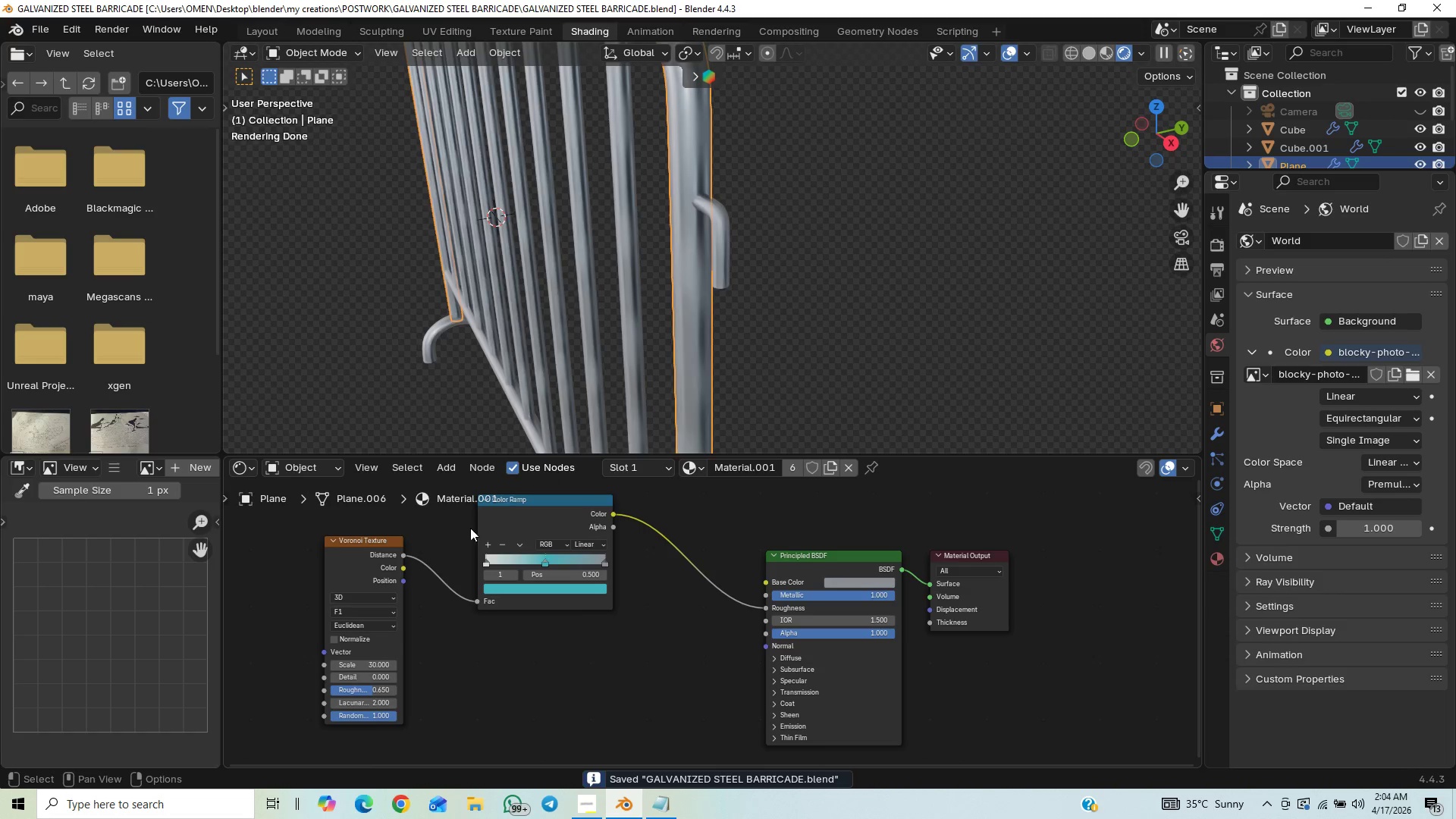 
scroll: coordinate [678, 488], scroll_direction: down, amount: 7.0
 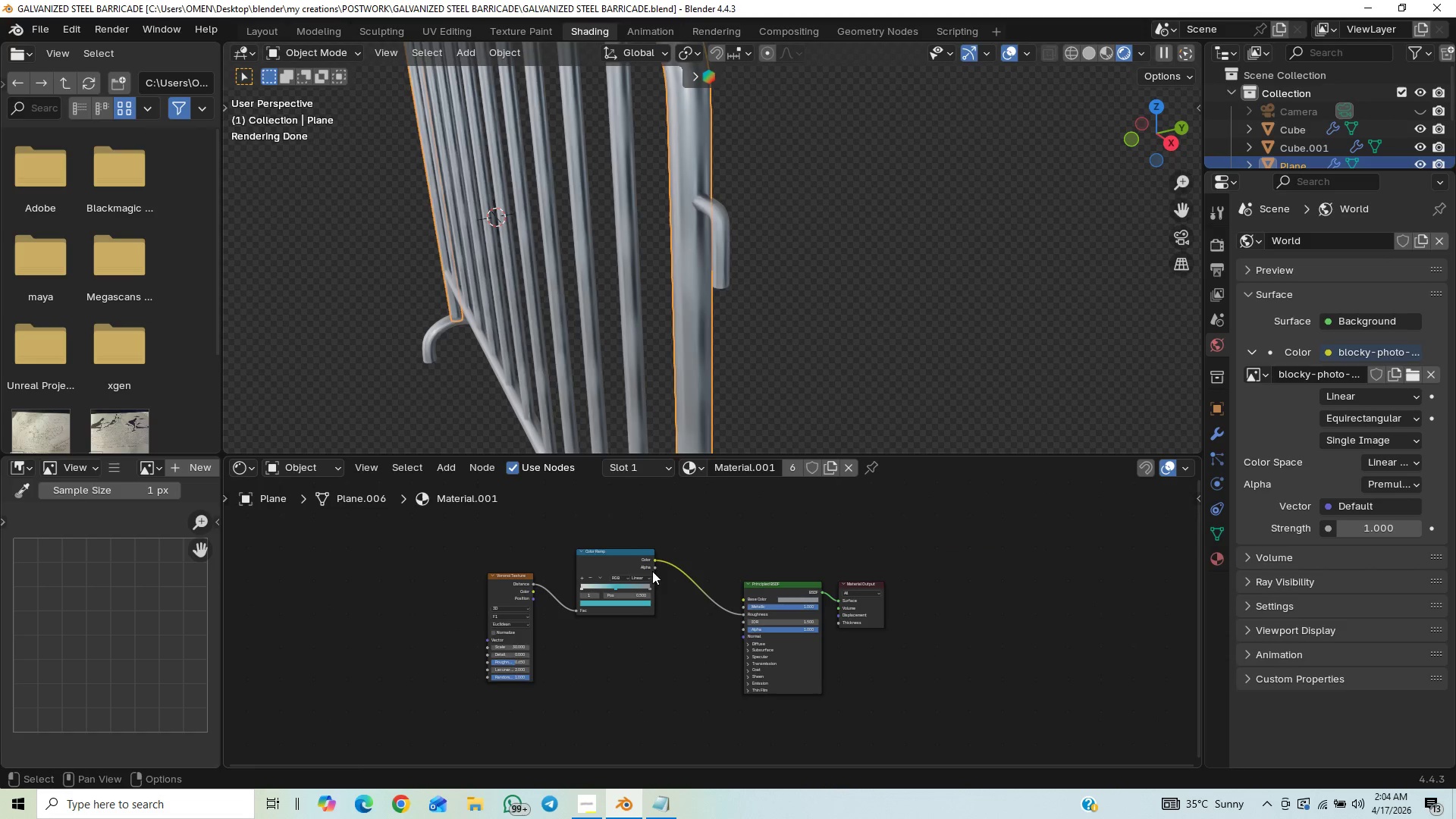 
scroll: coordinate [653, 582], scroll_direction: up, amount: 10.0
 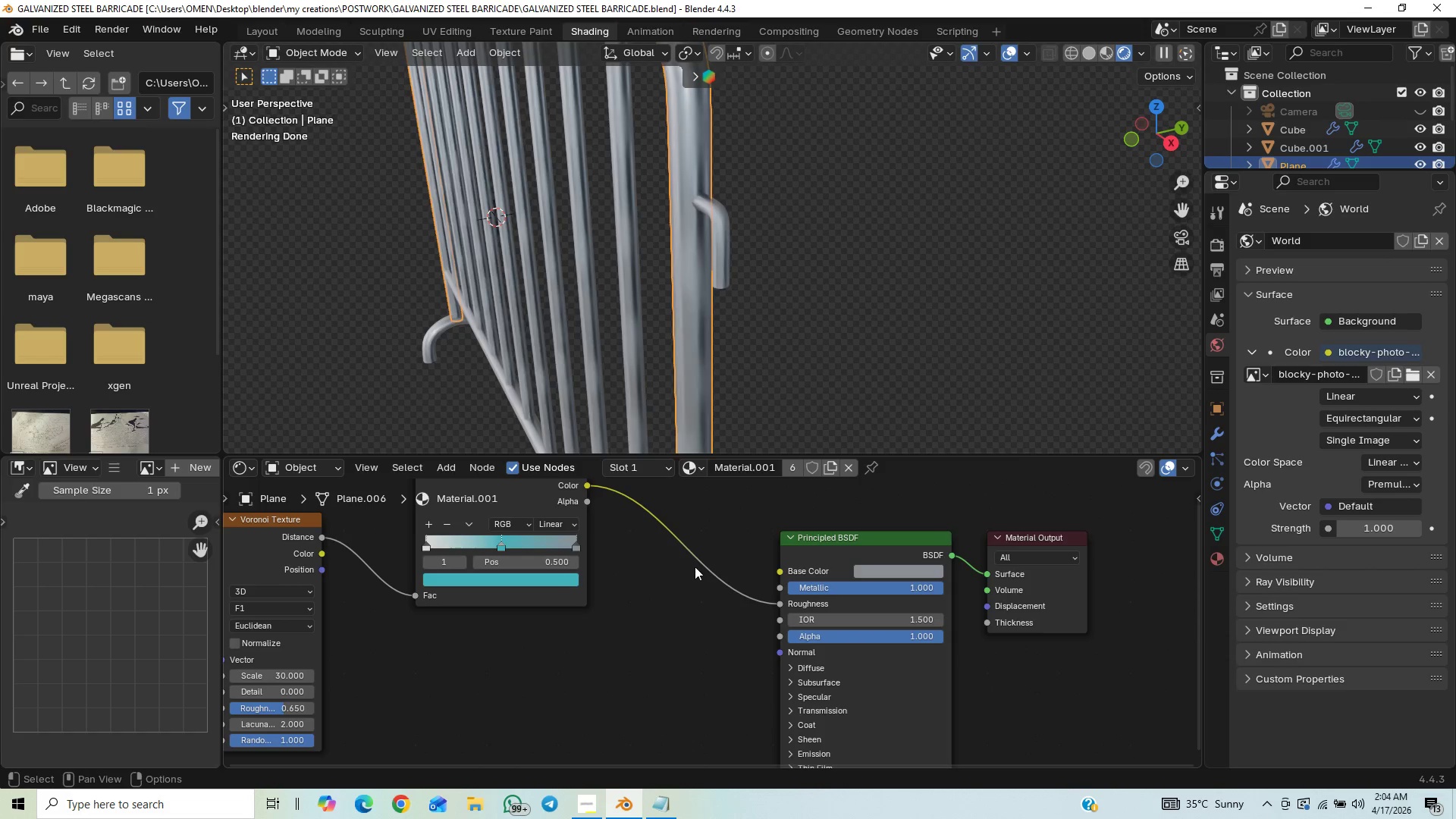 
scroll: coordinate [680, 347], scroll_direction: down, amount: 6.0
 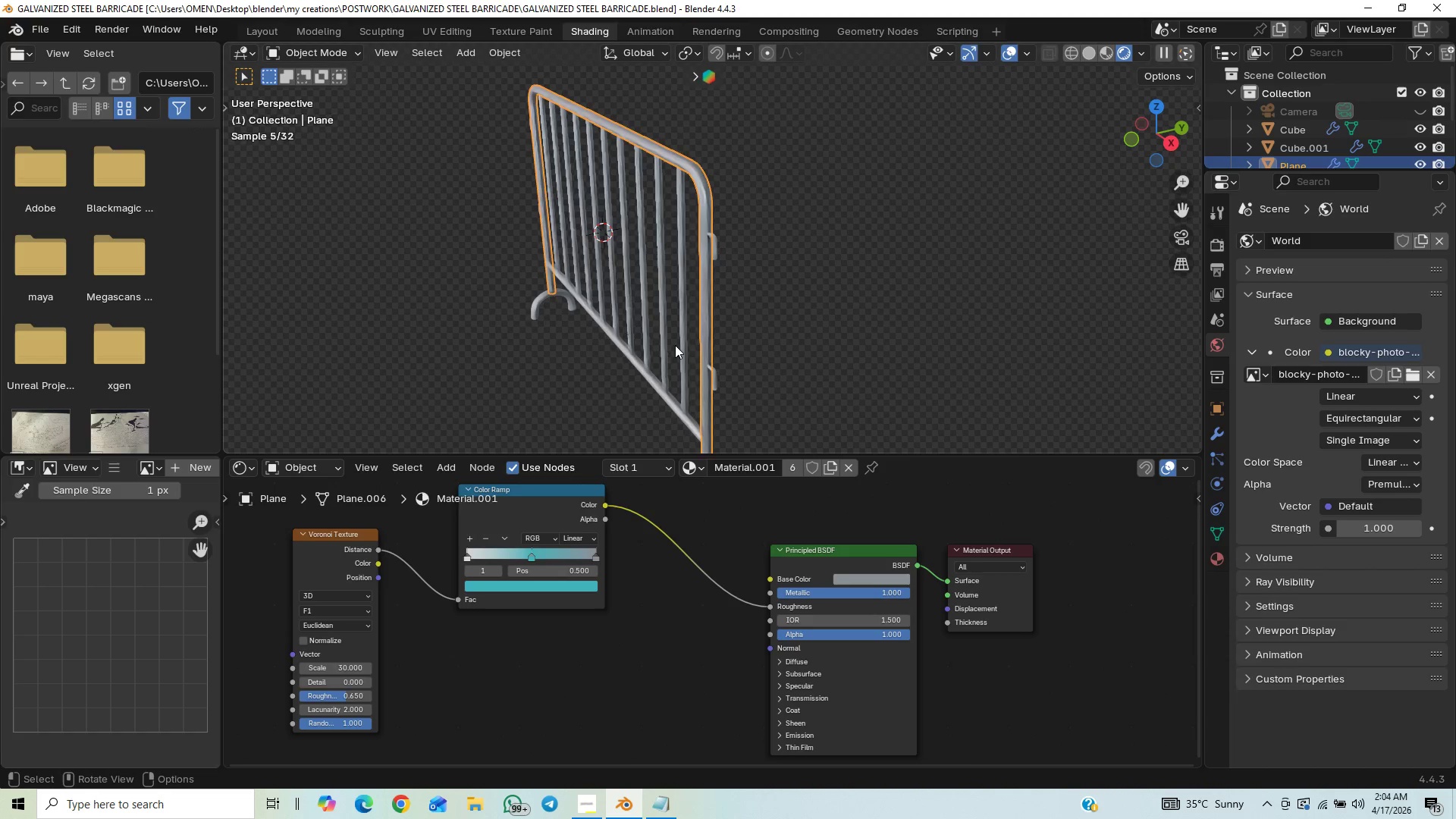 
scroll: coordinate [679, 350], scroll_direction: up, amount: 3.0
 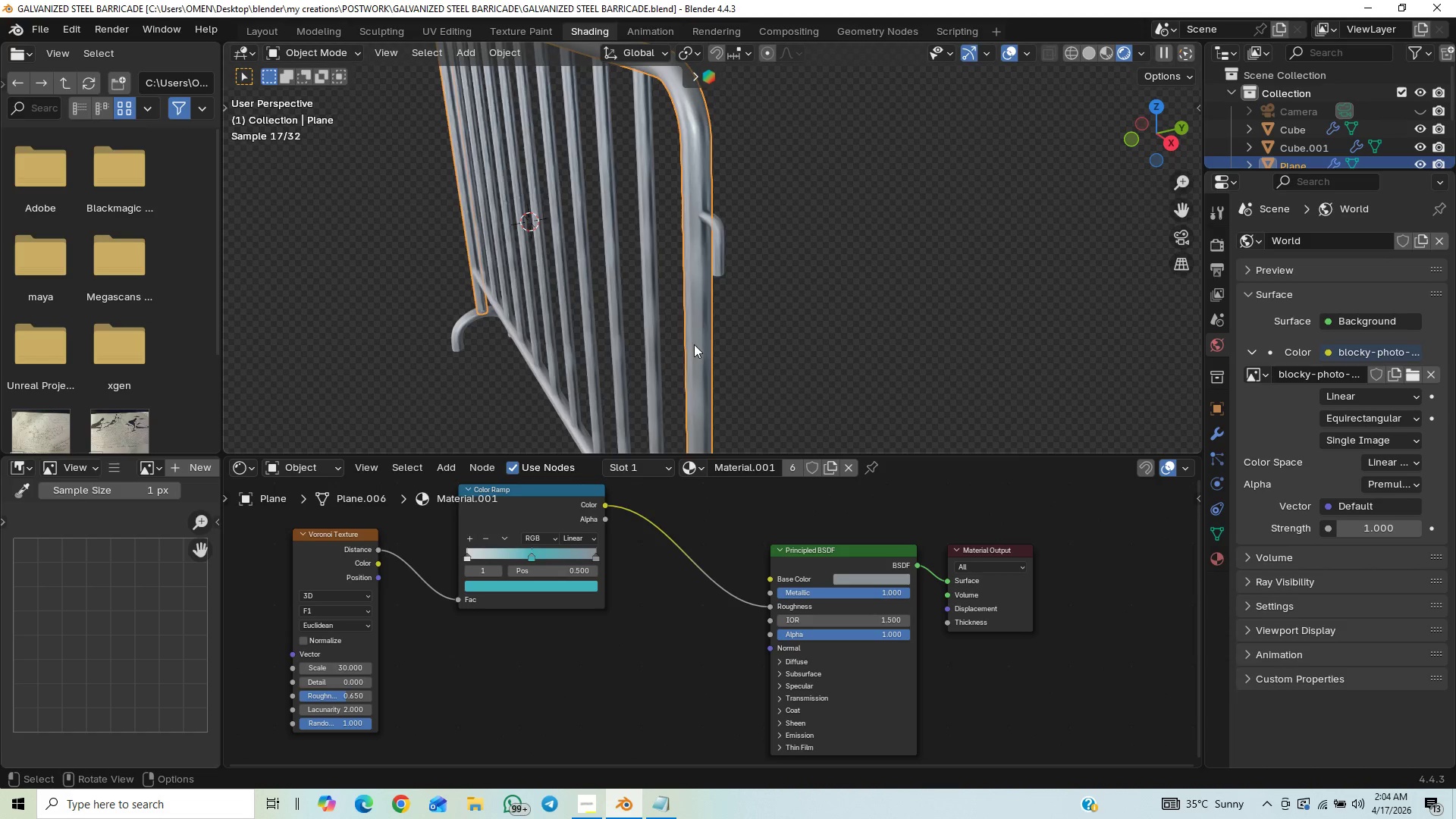 
scroll: coordinate [742, 328], scroll_direction: down, amount: 1.0
 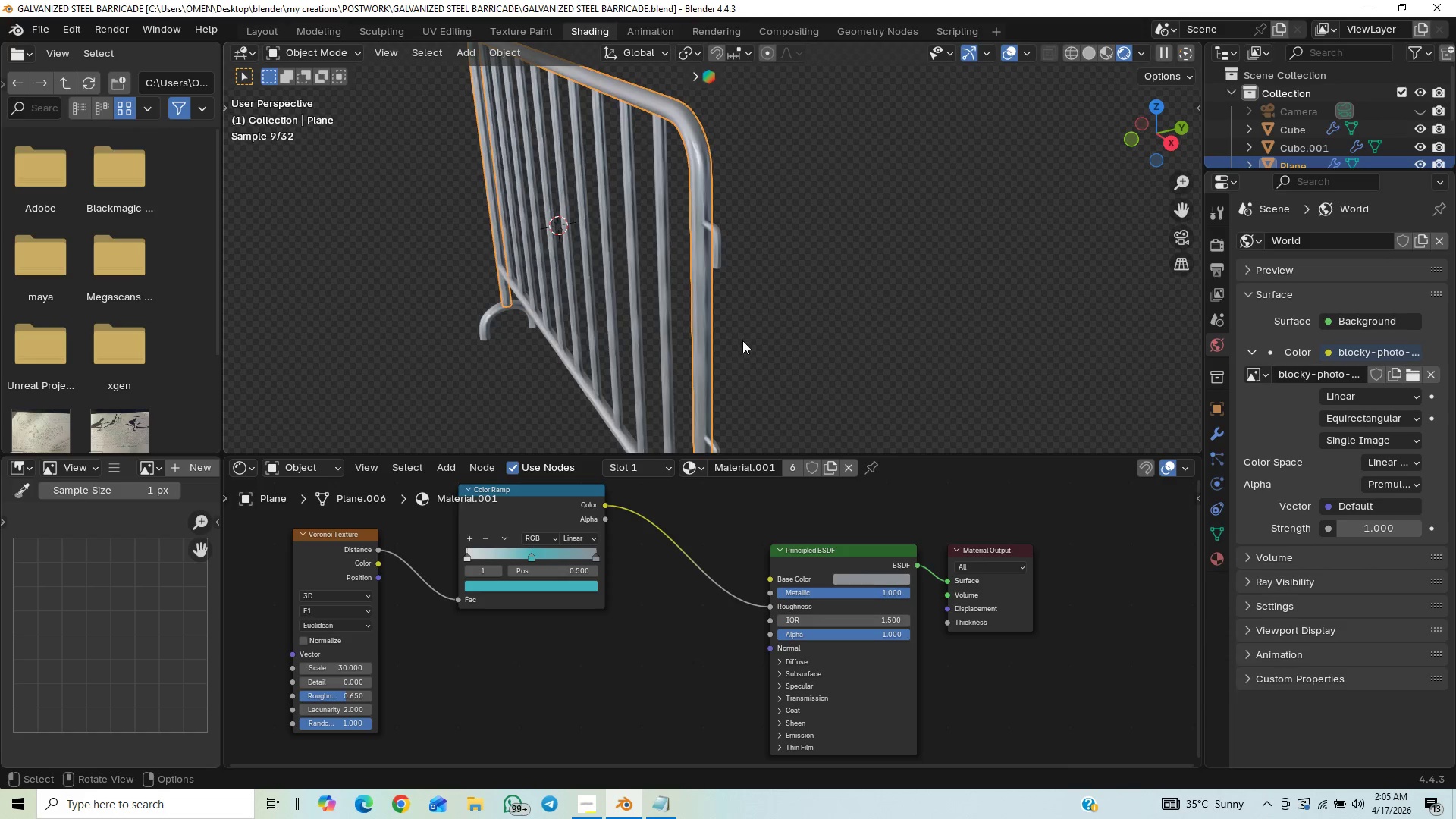 
key(Control+S)
 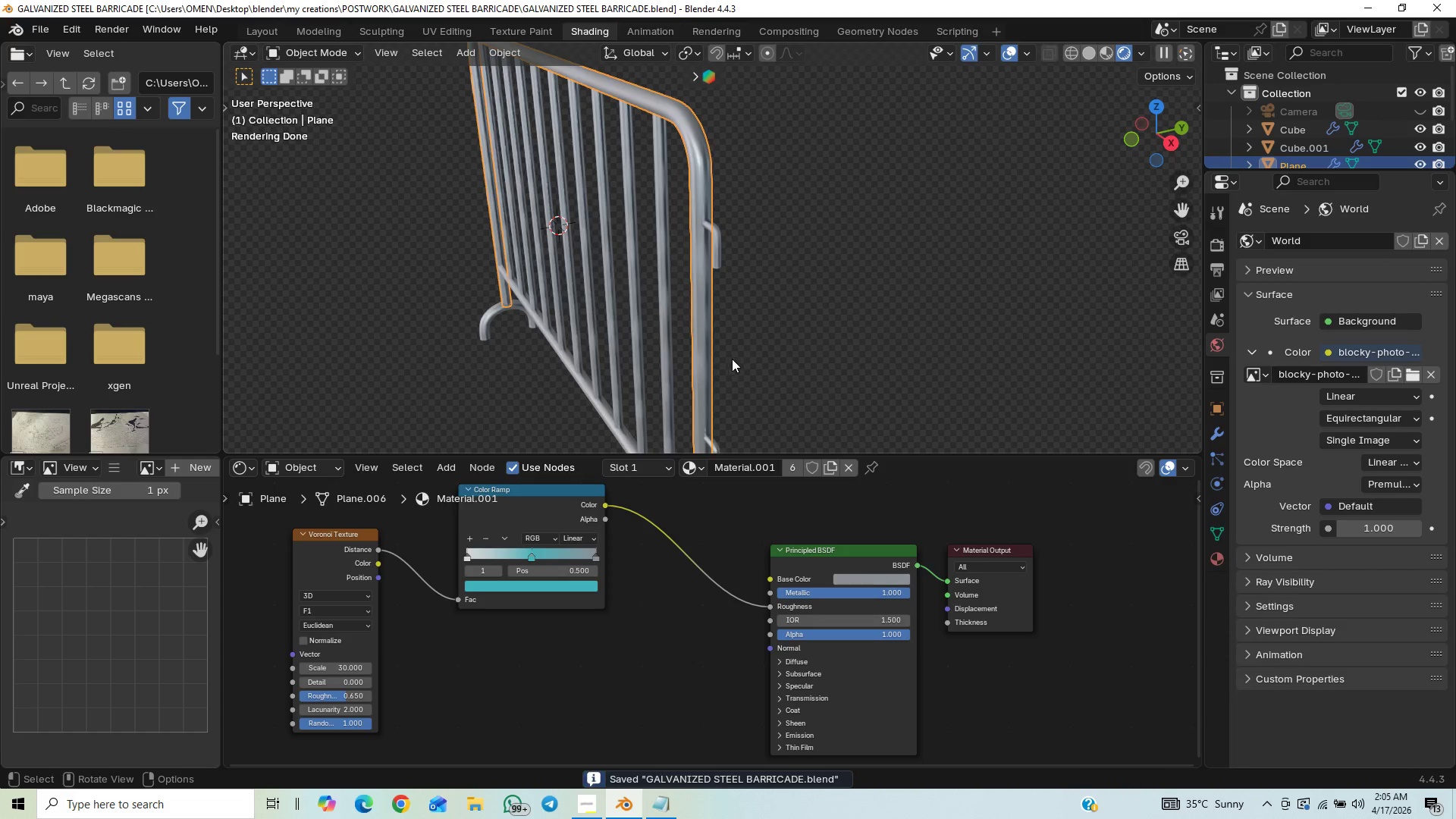 
hold_key(key=ShiftLeft, duration=0.67)
 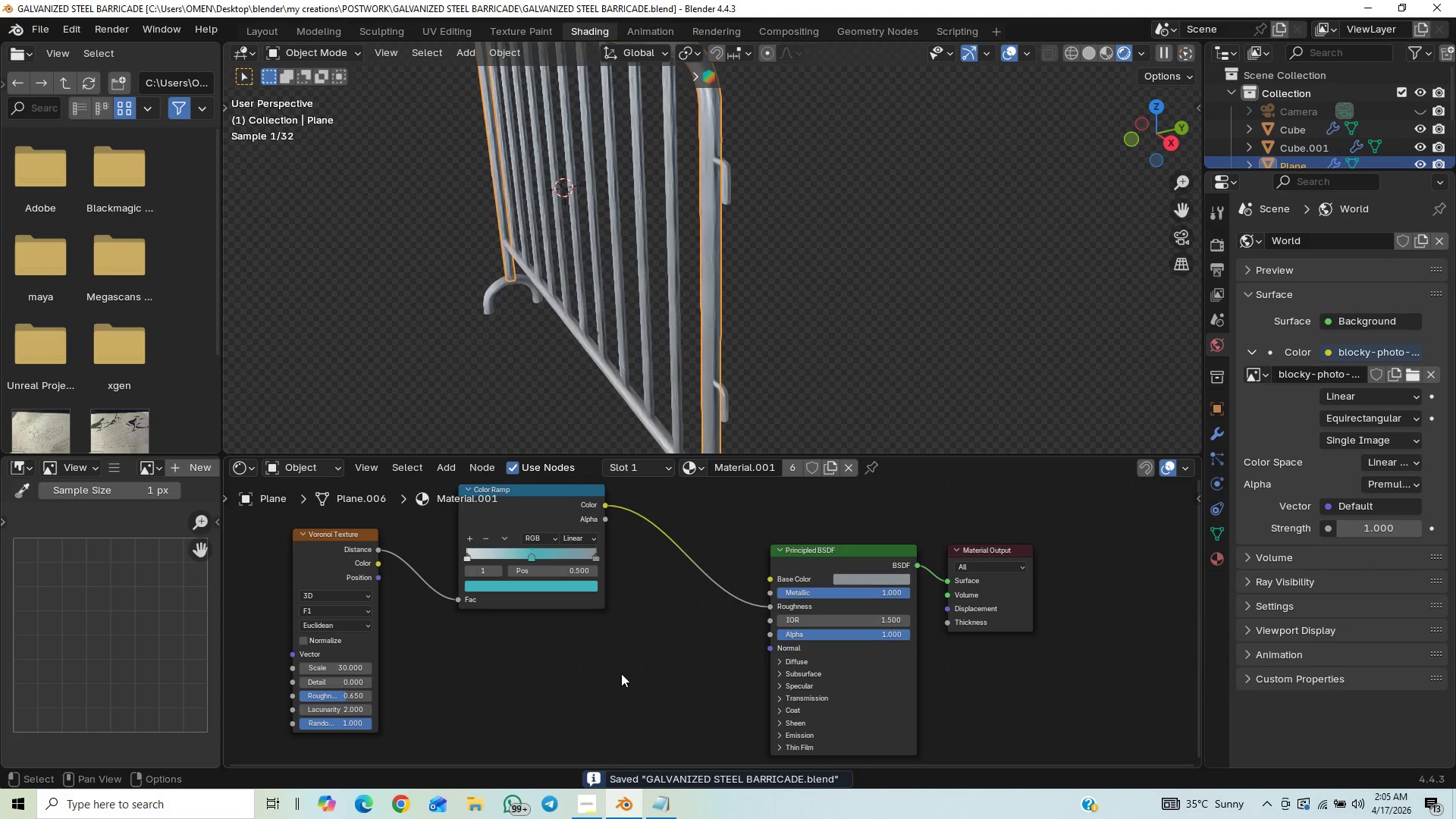 
hold_key(key=ControlLeft, duration=0.86)
 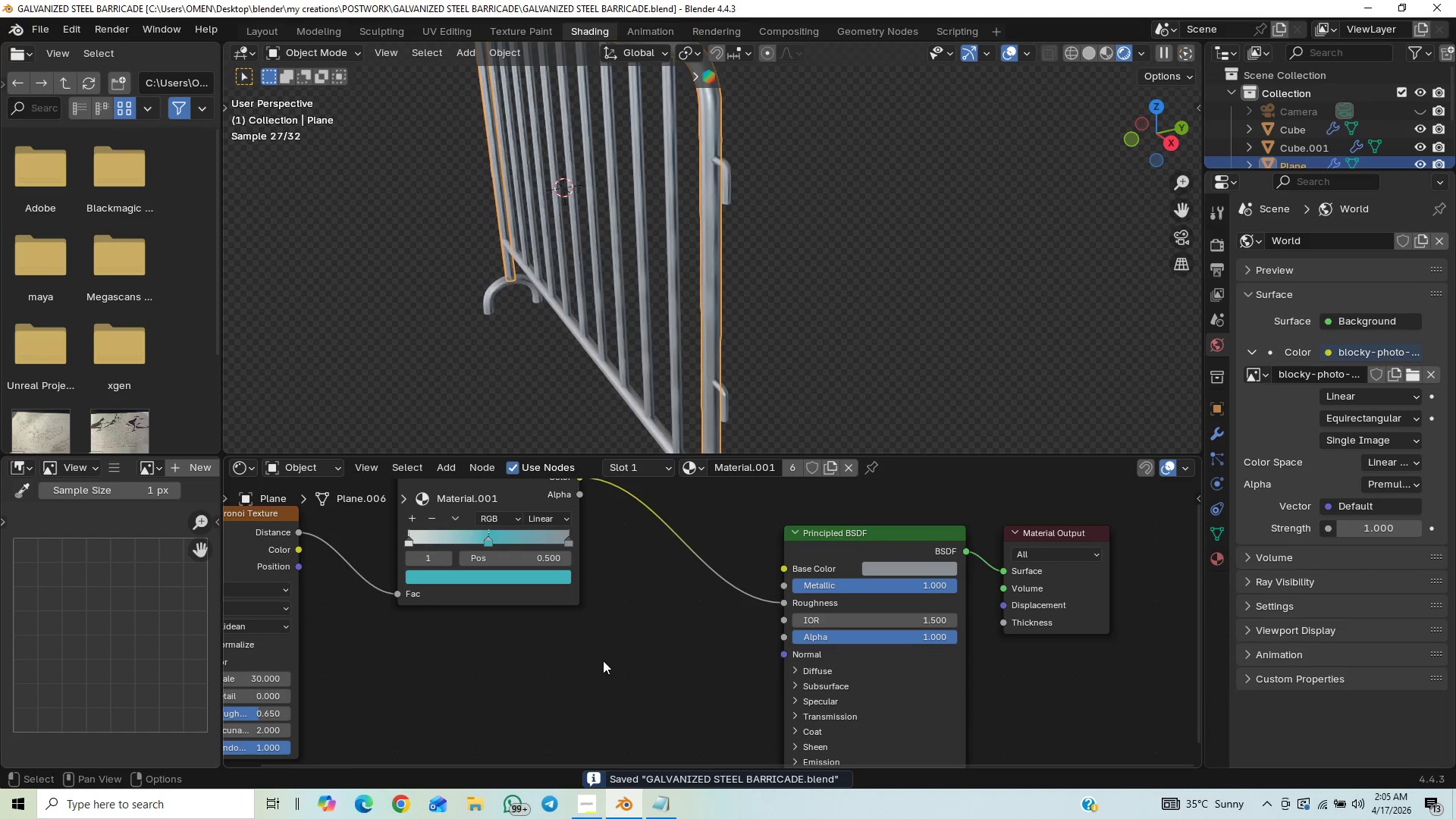 
hold_key(key=ControlLeft, duration=0.45)
 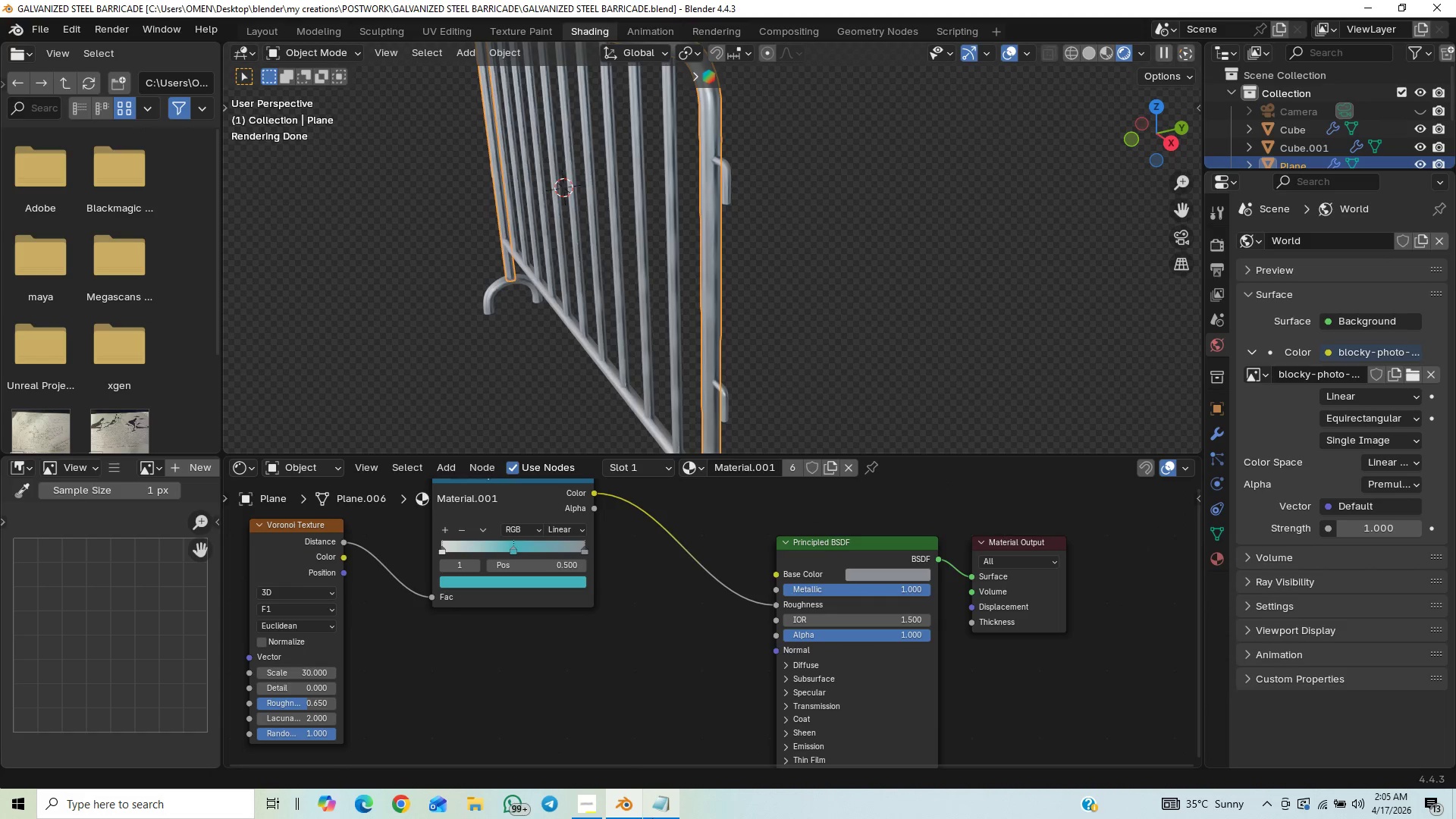 
left_click([657, 812])
 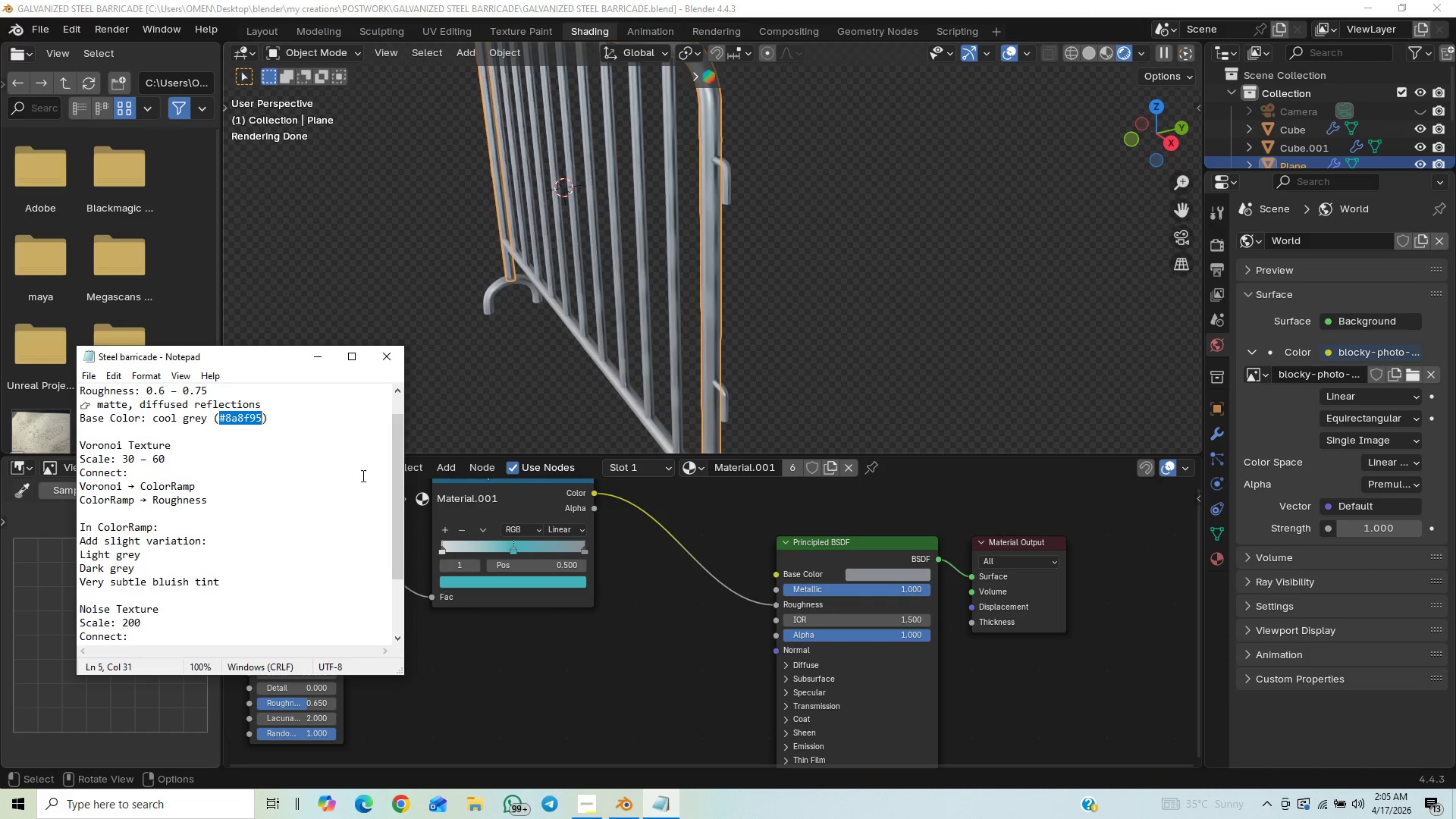 
left_click_drag(start_coordinate=[393, 471], to_coordinate=[398, 526])
 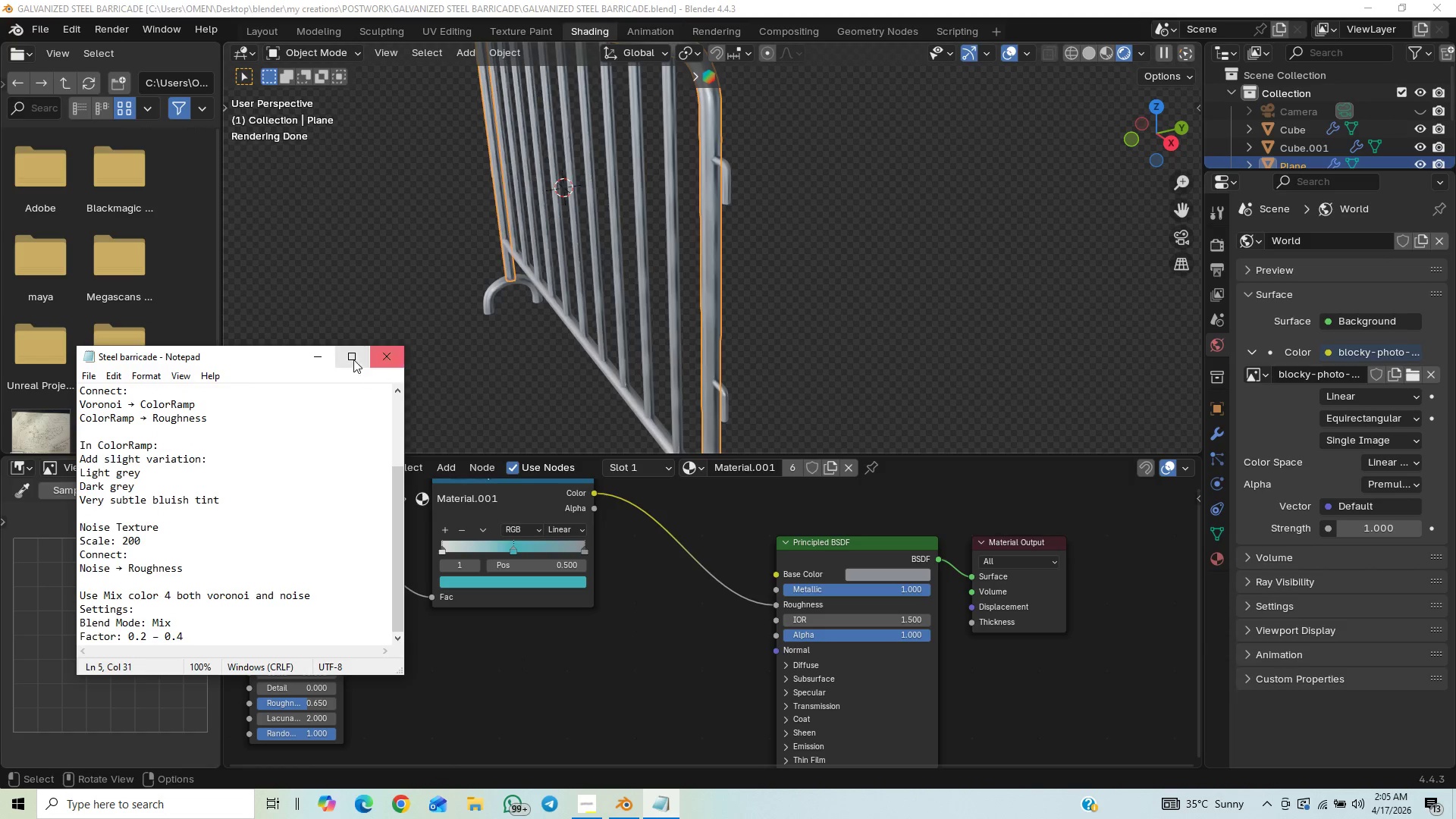 
left_click([324, 355])
 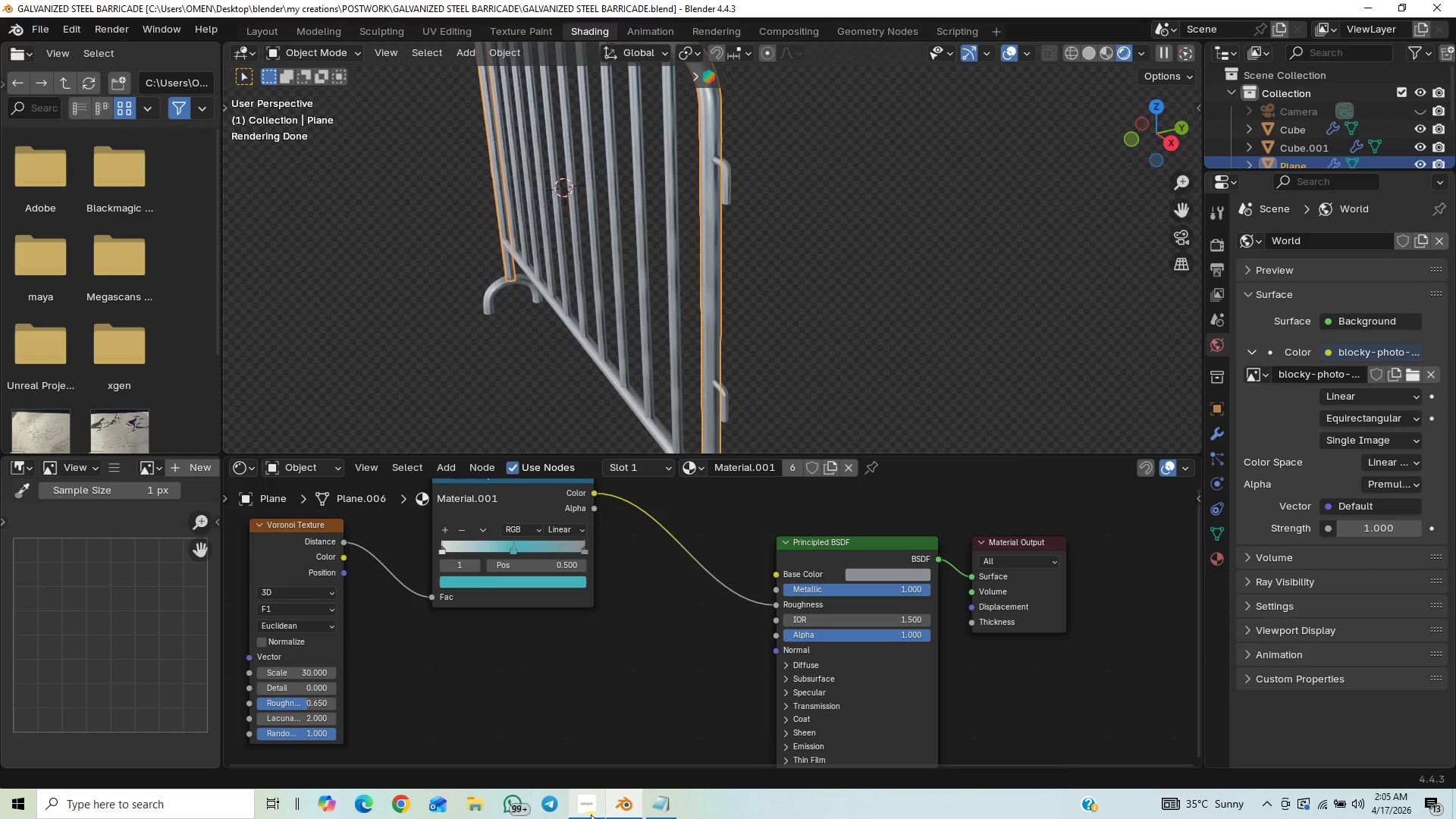 
left_click([583, 811])